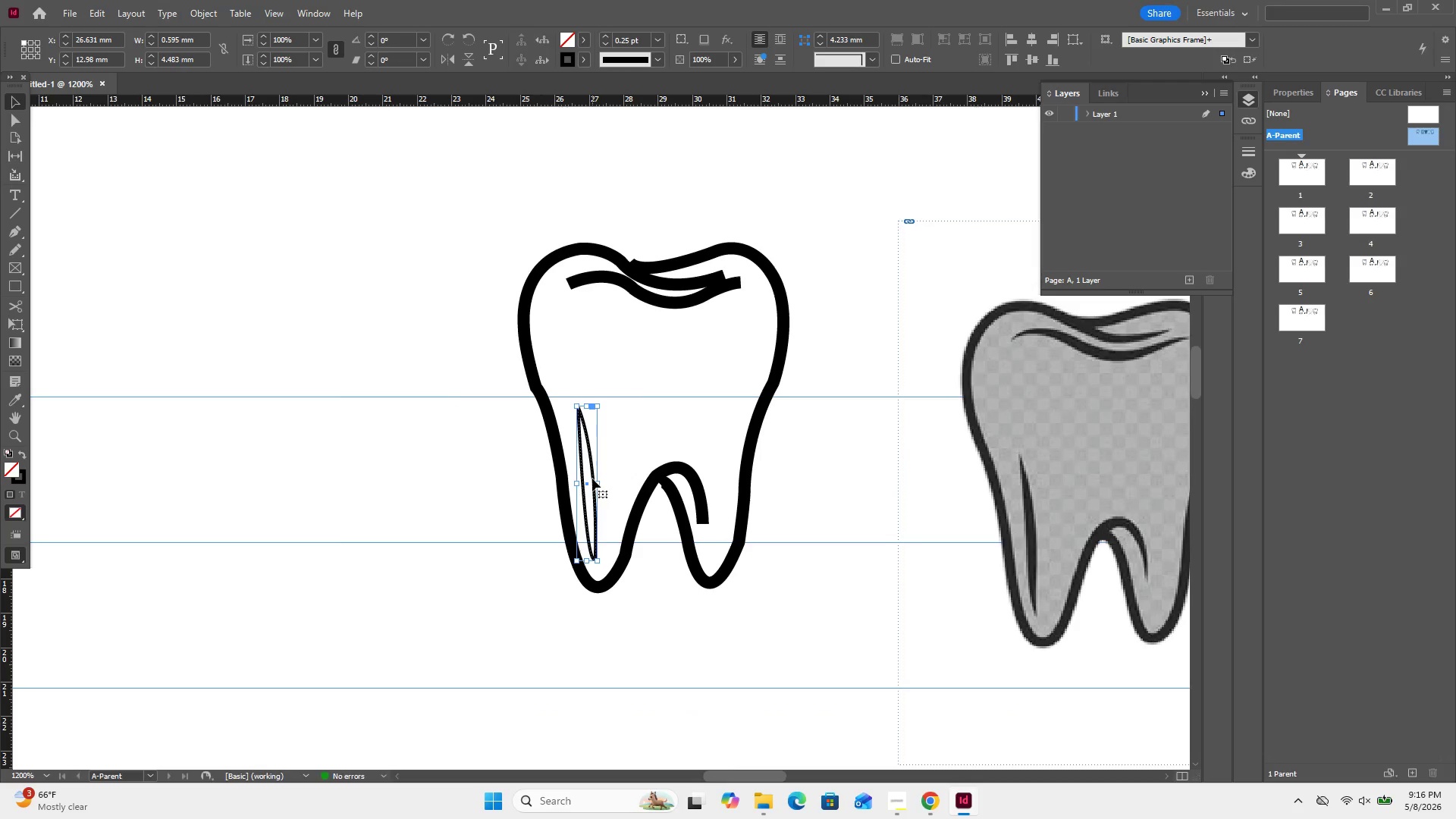 
wait(8.42)
 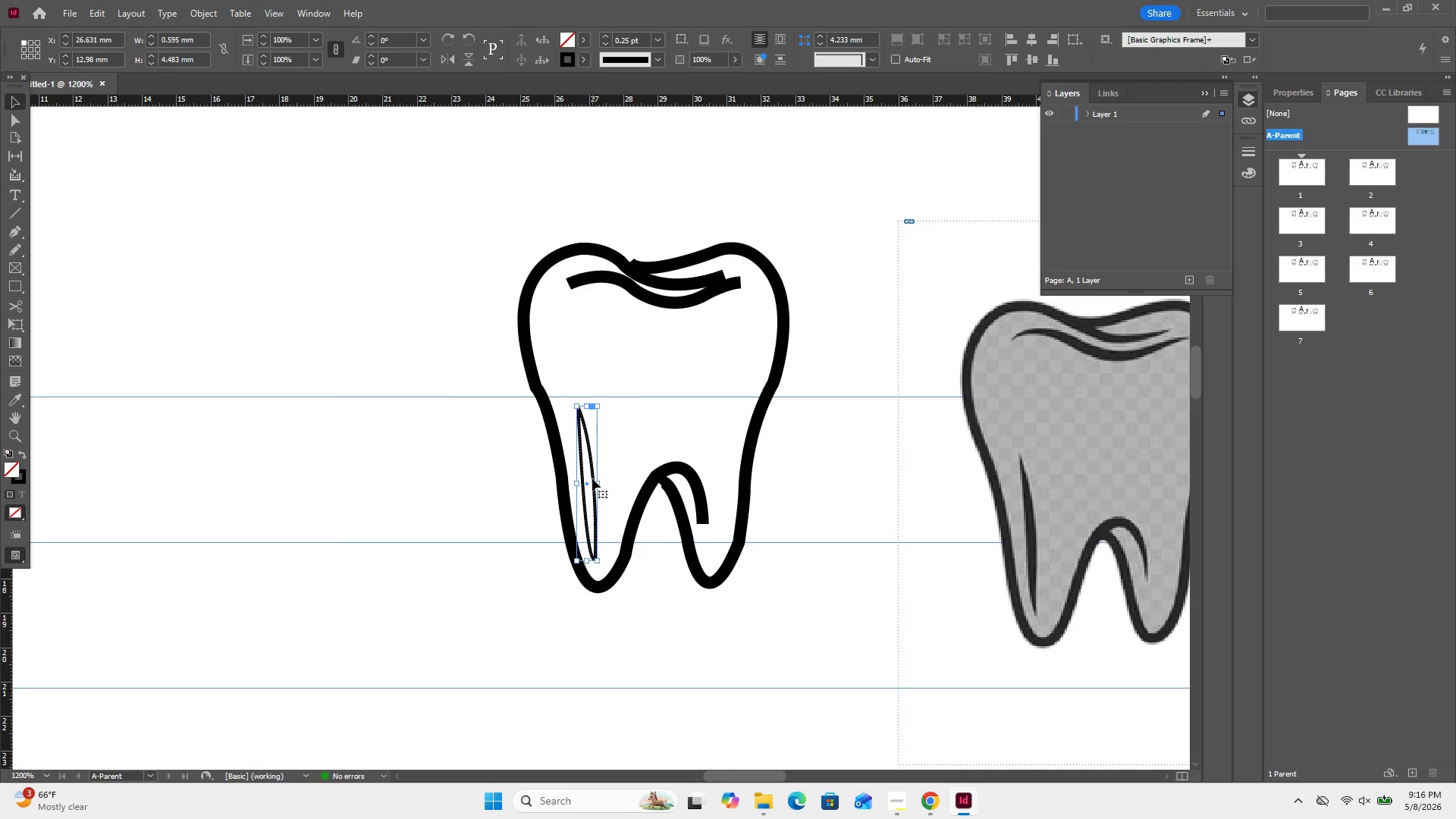 
left_click([22, 455])
 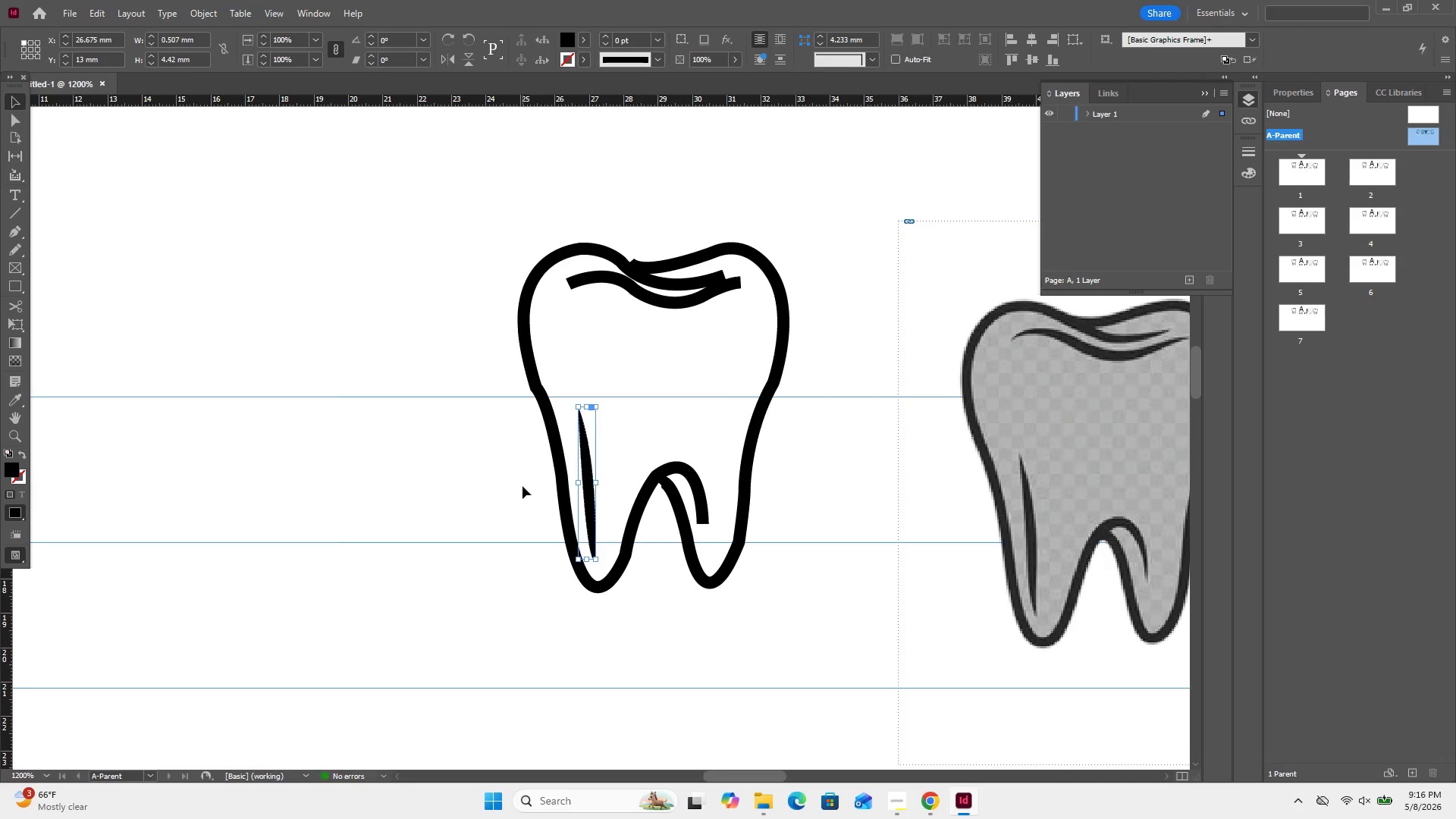 
left_click([498, 529])
 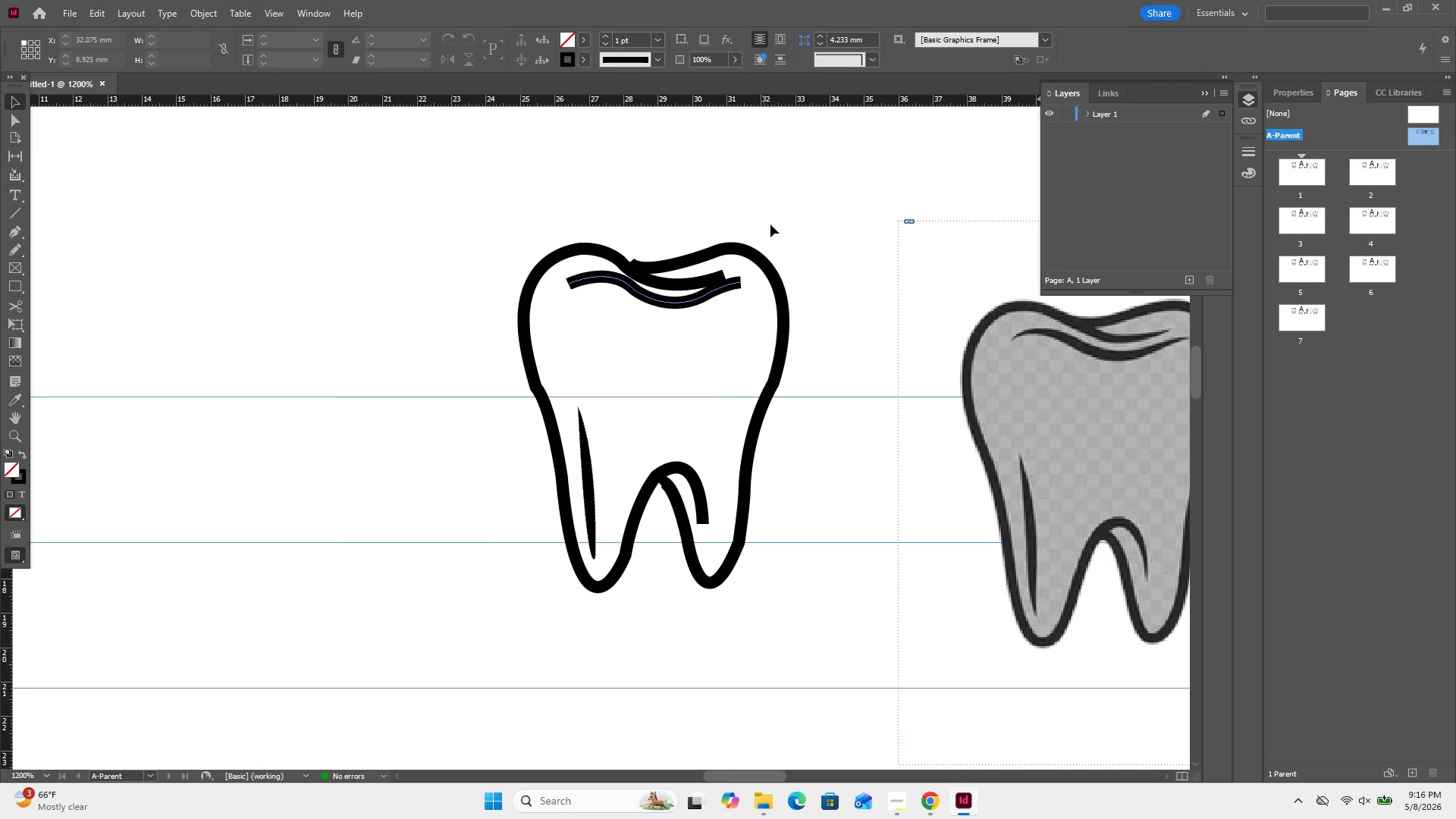 
left_click_drag(start_coordinate=[549, 130], to_coordinate=[849, 667])
 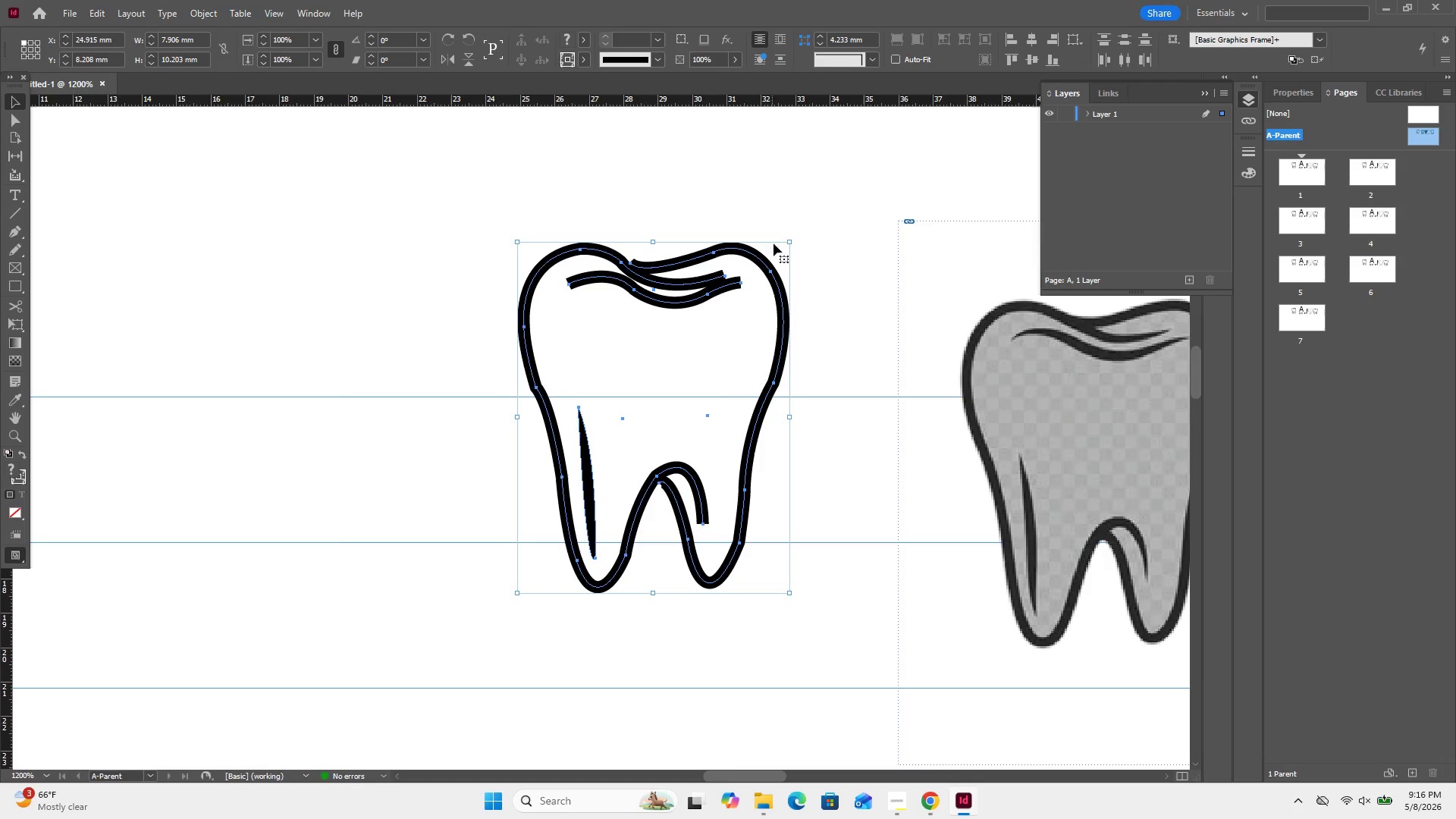 
left_click_drag(start_coordinate=[661, 143], to_coordinate=[719, 623])
 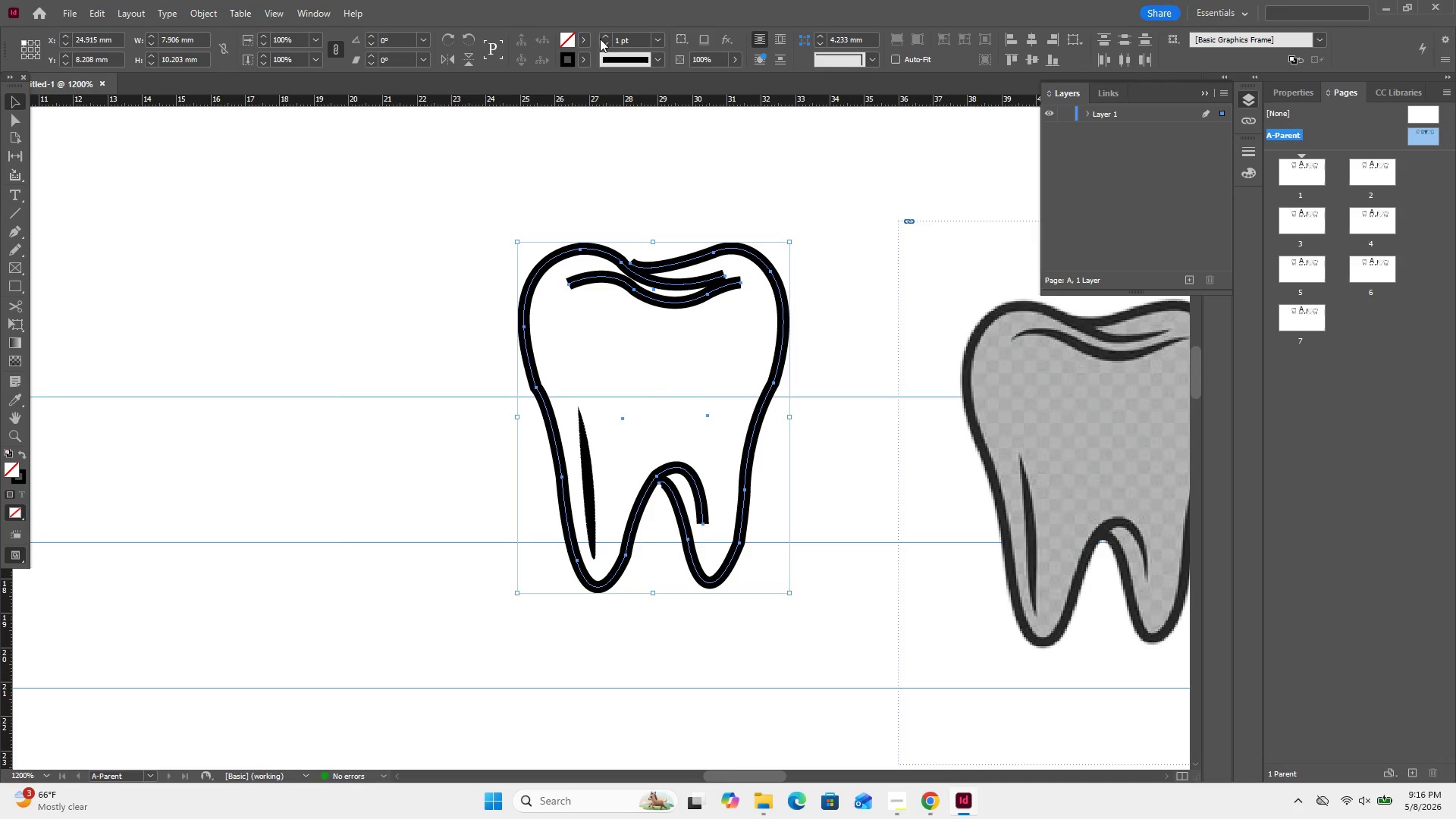 
left_click([656, 39])
 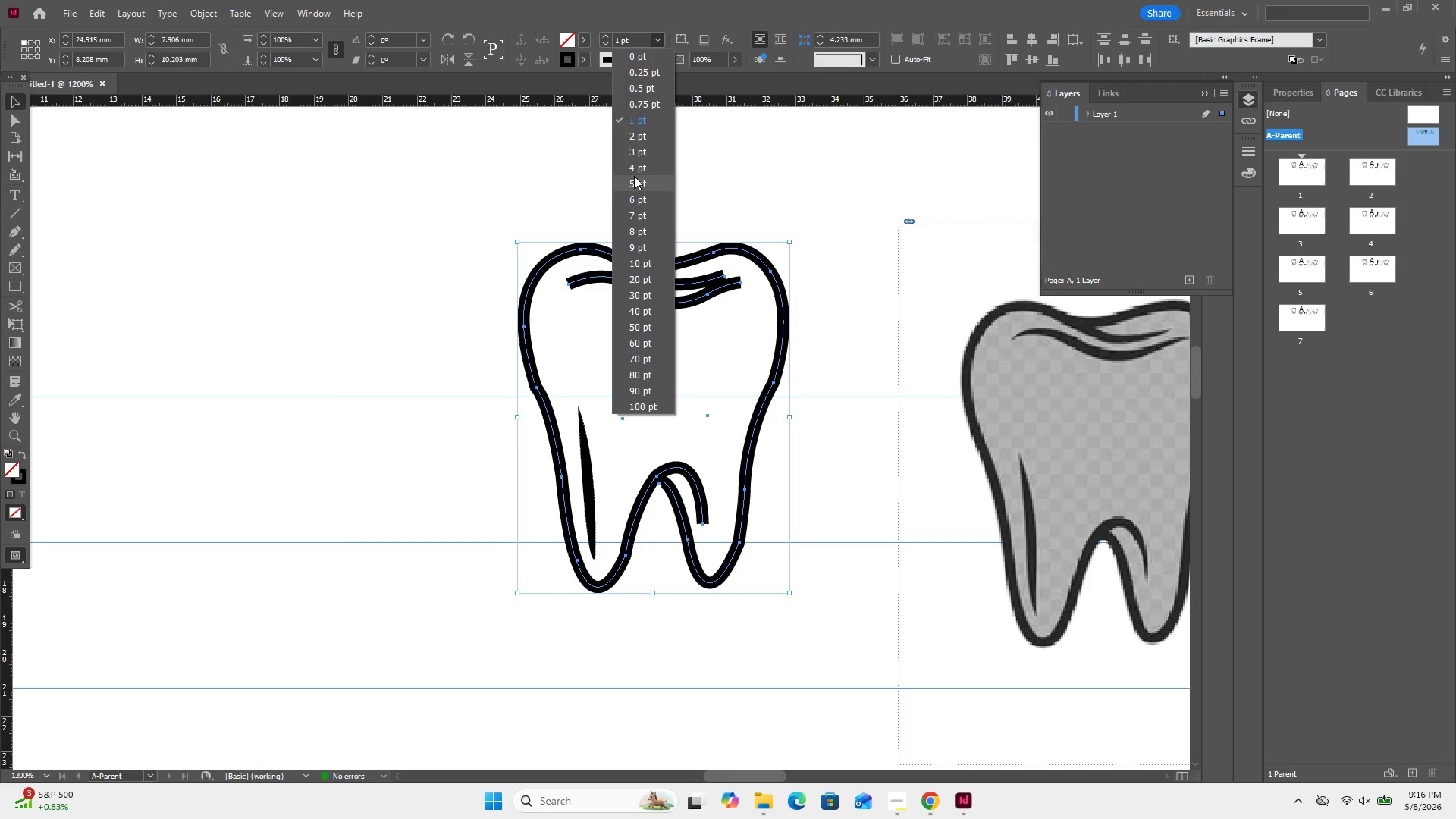 
left_click([635, 162])
 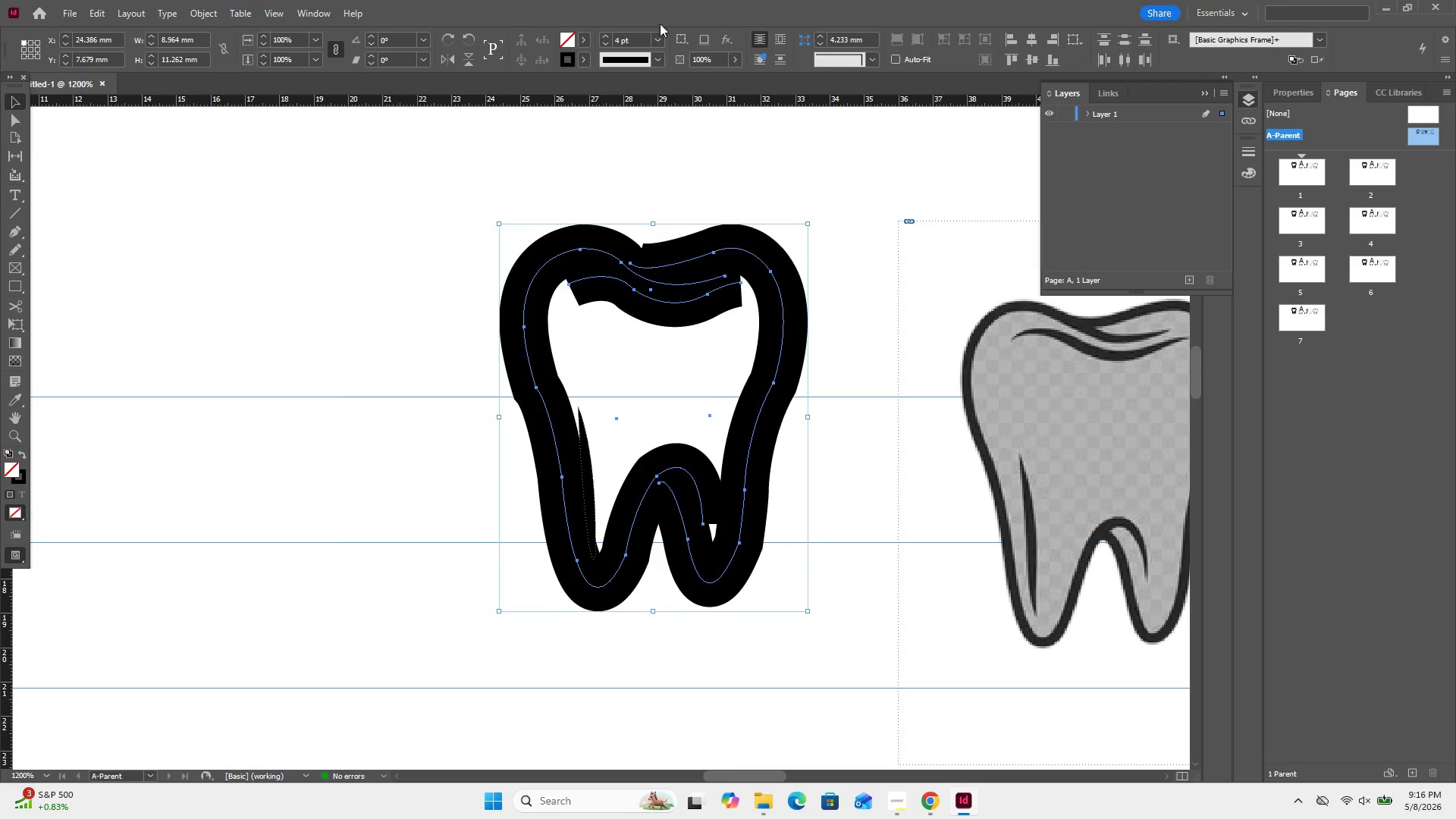 
left_click([655, 49])
 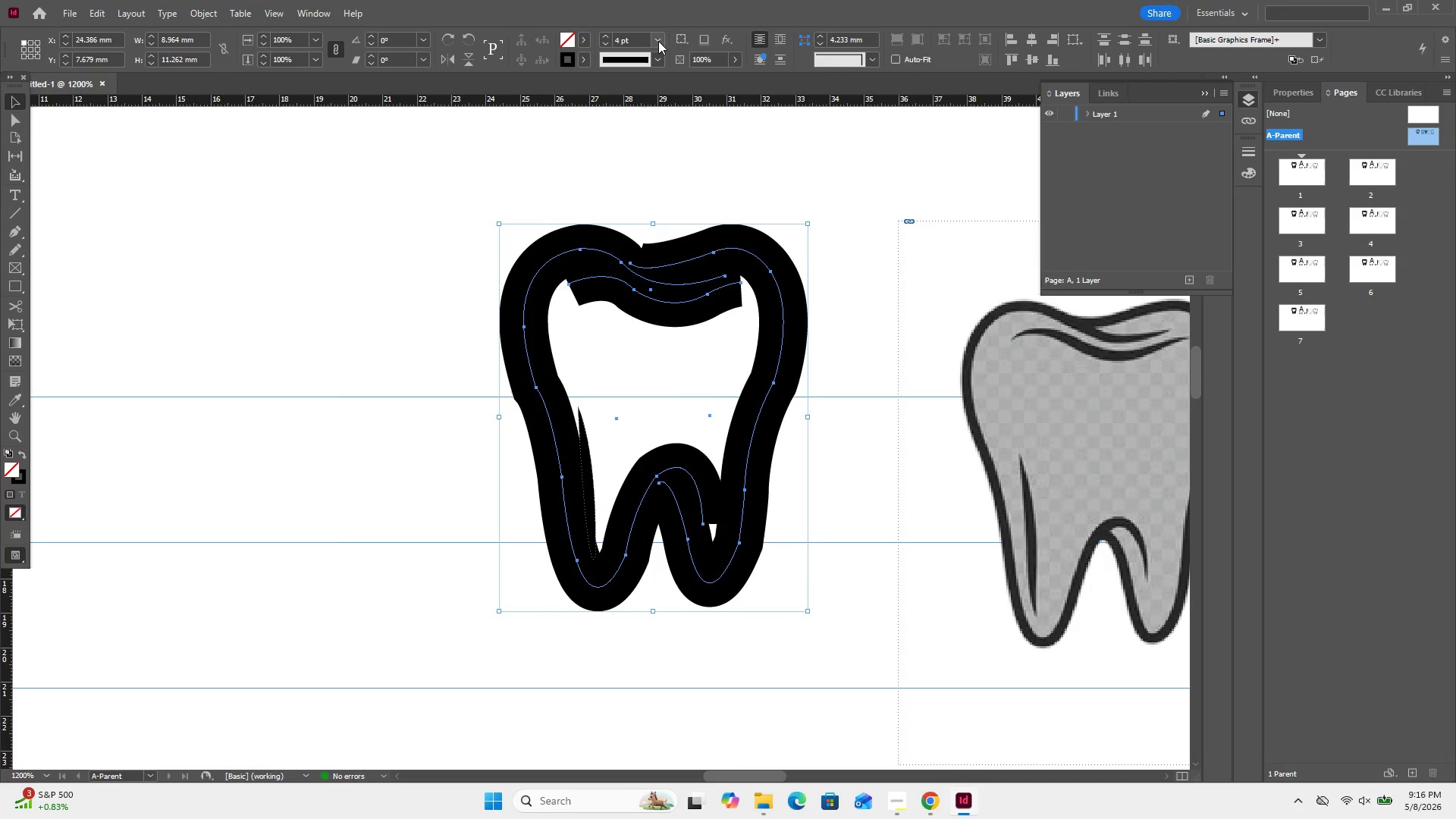 
left_click([658, 41])
 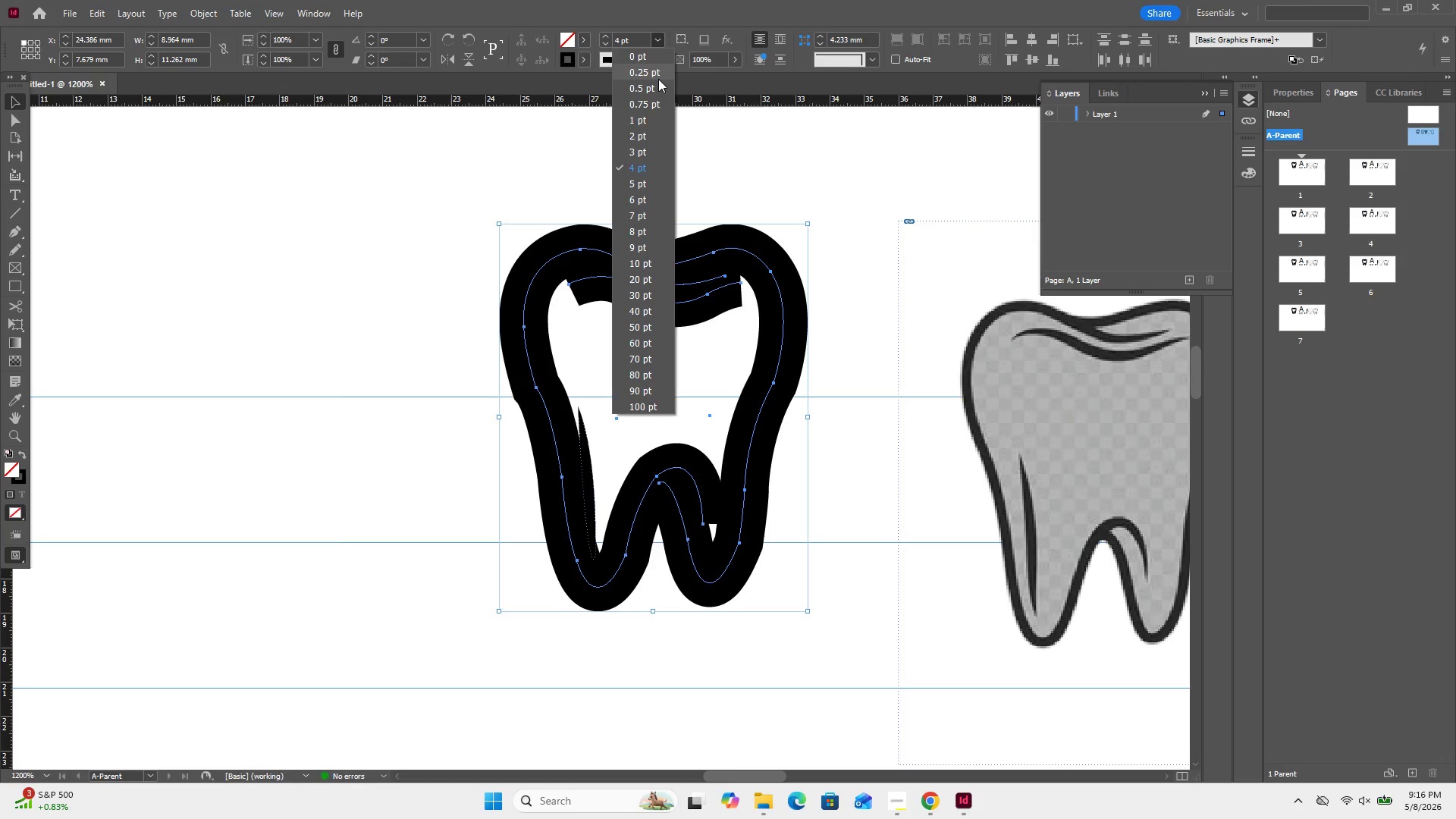 
left_click([658, 79])
 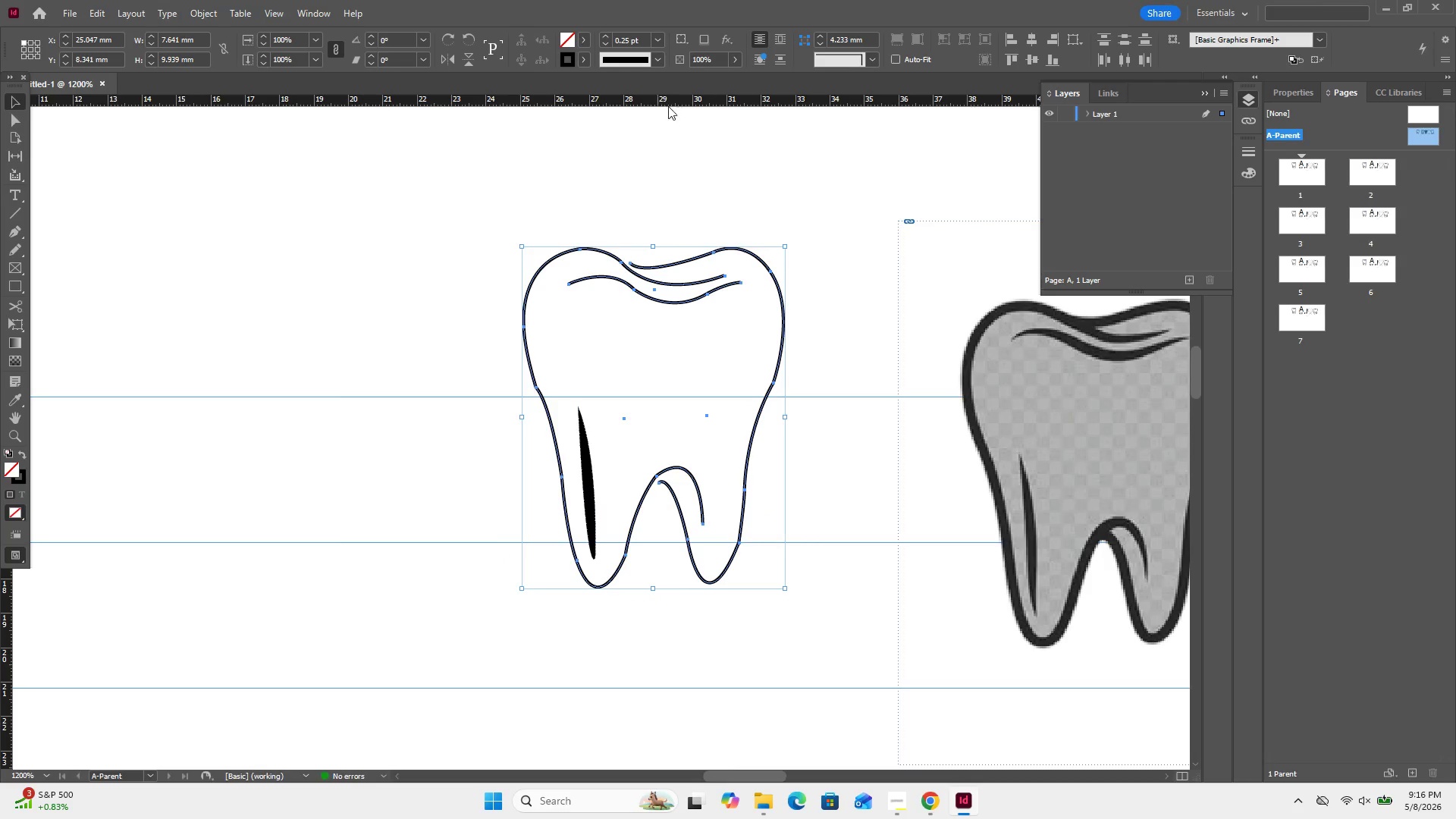 
left_click([698, 143])
 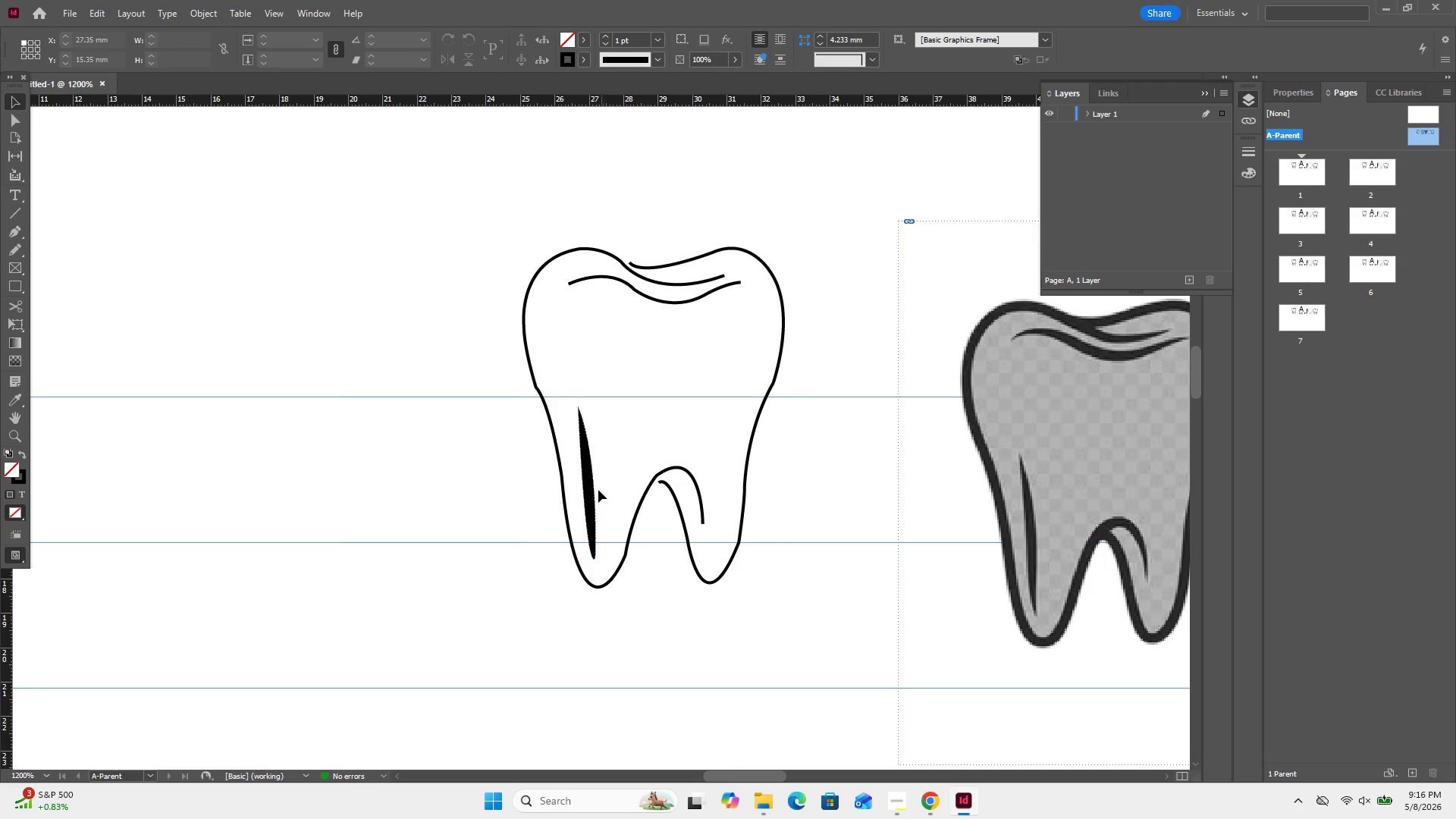 
left_click([591, 497])
 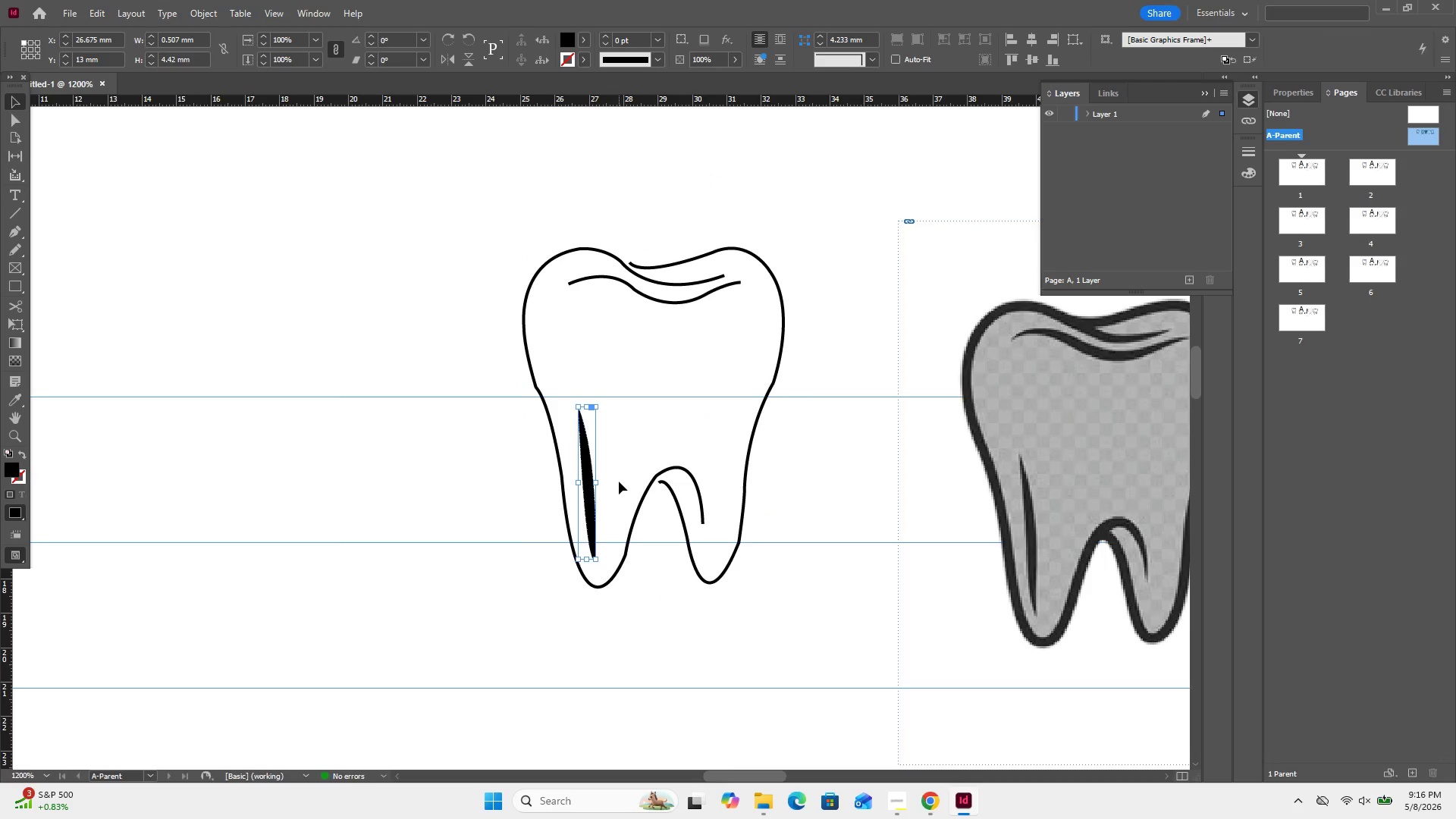 
key(Backspace)
 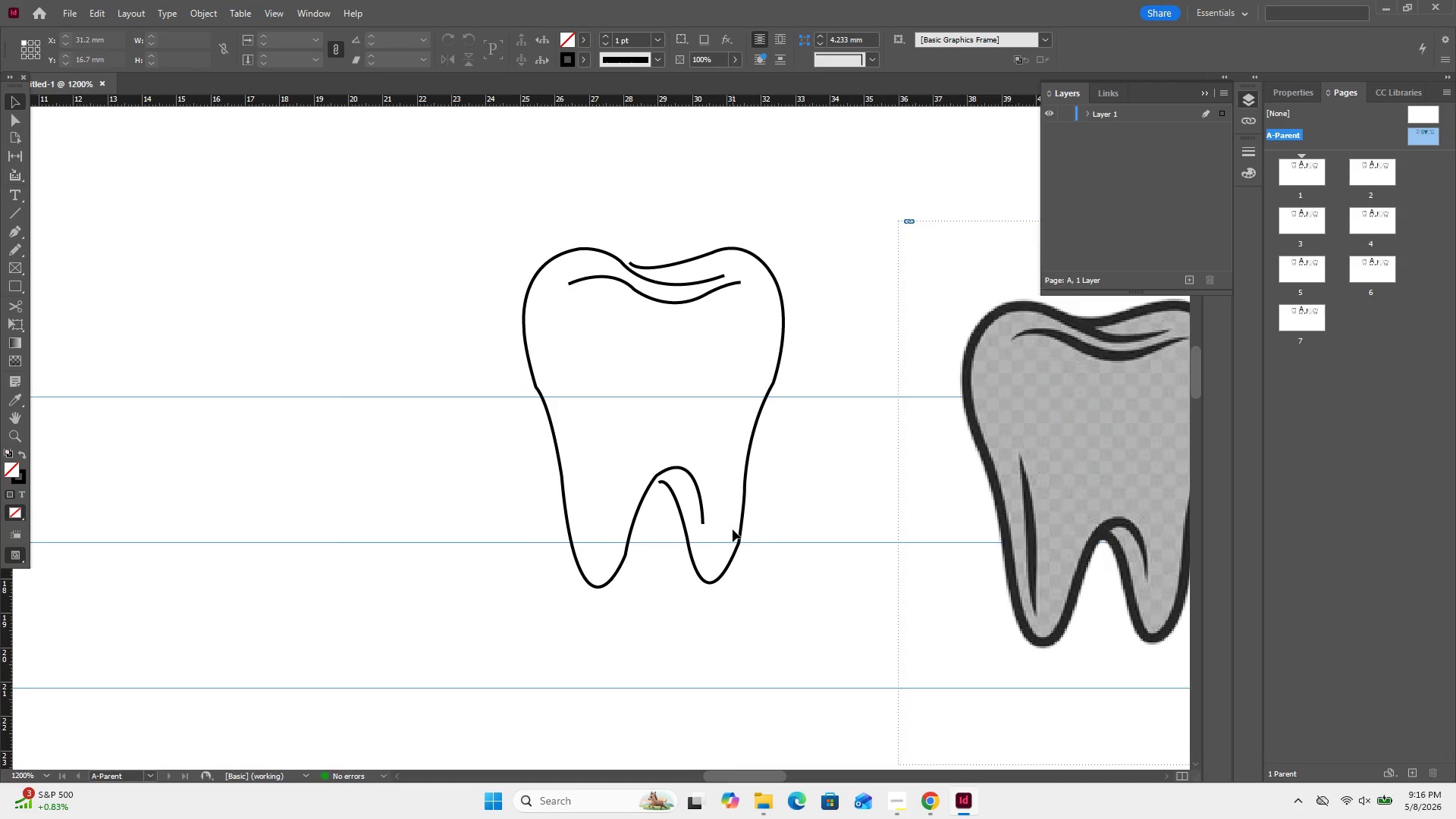 
left_click([683, 517])
 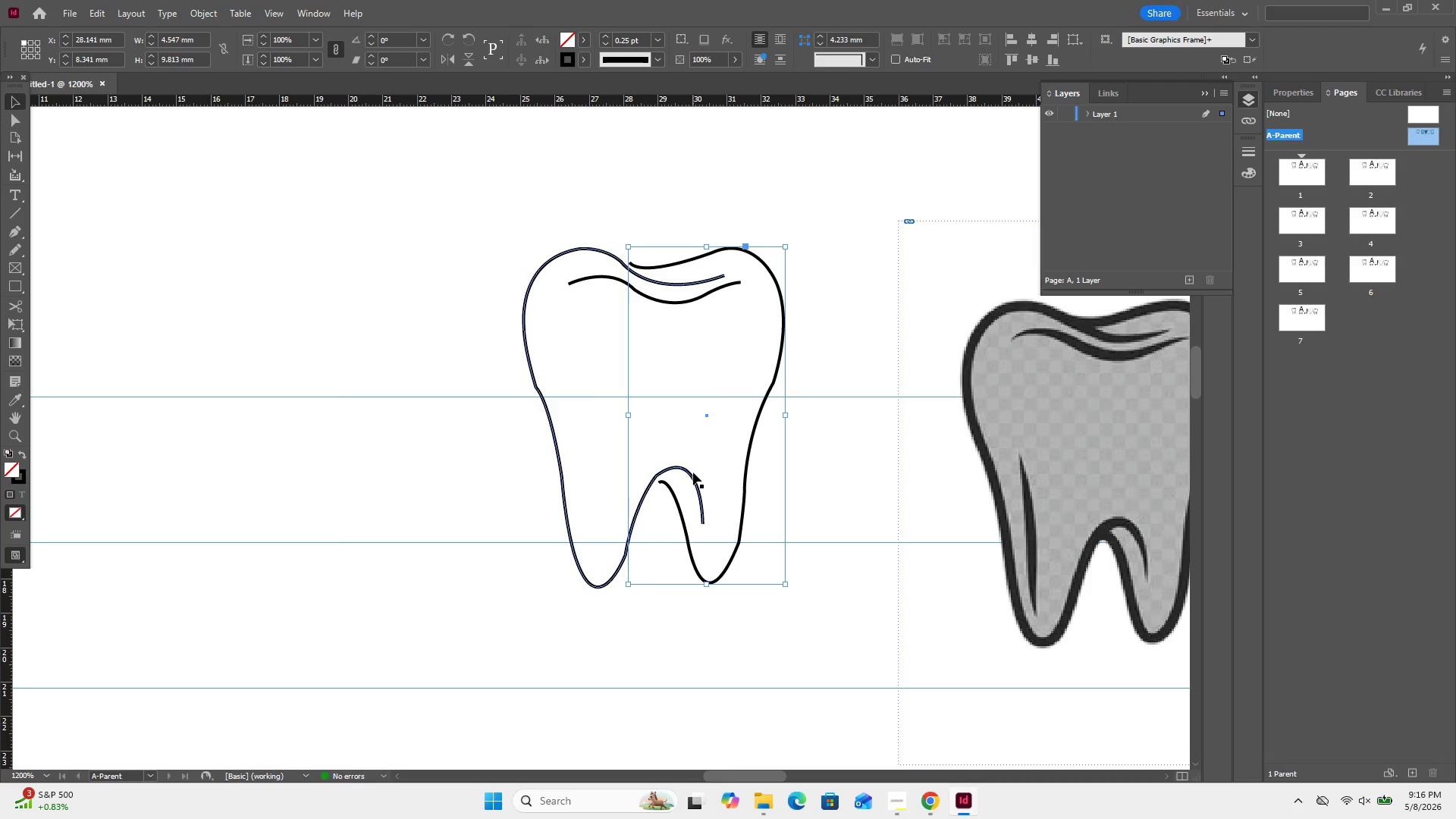 
key(ArrowLeft)
 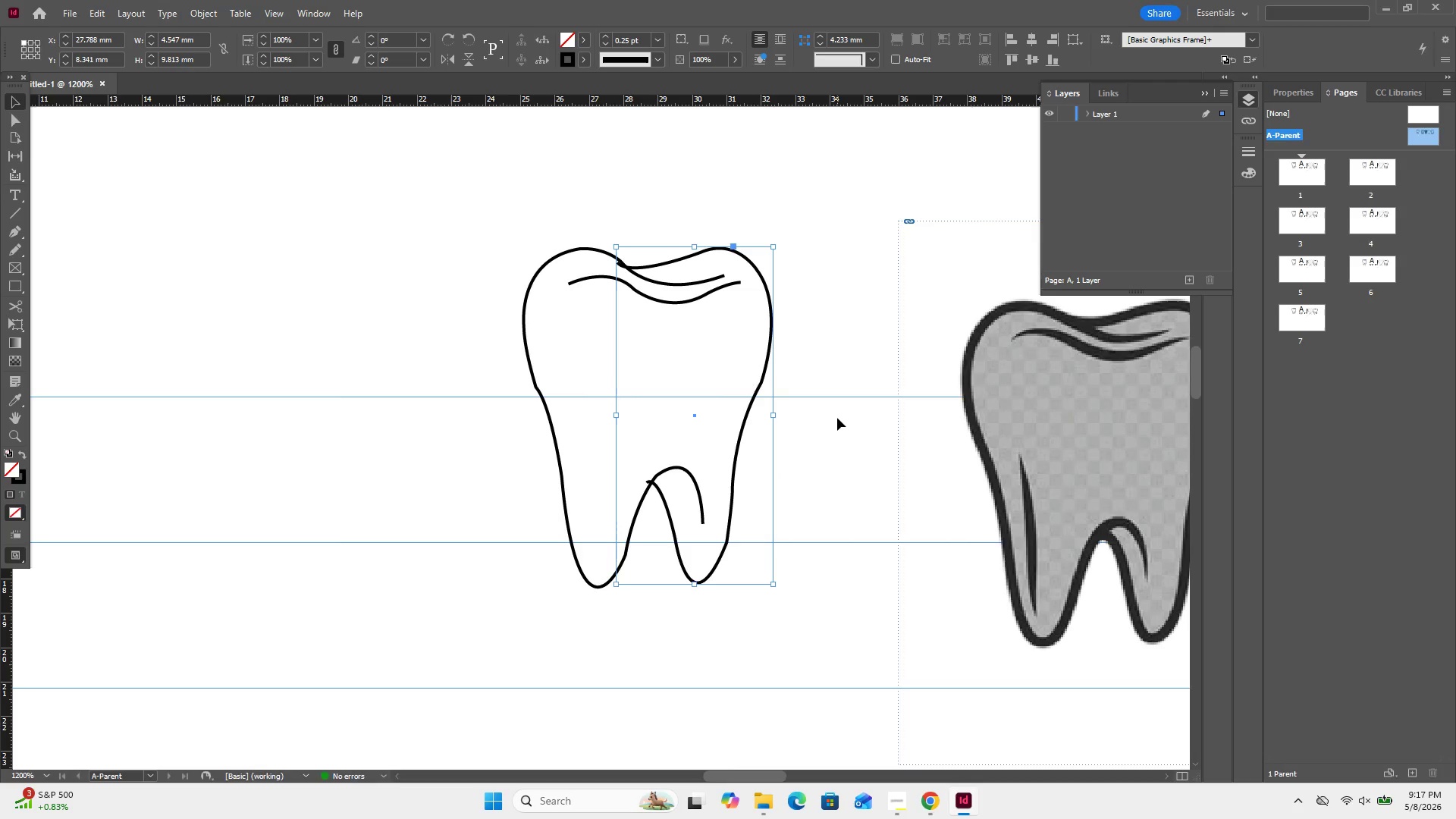 
wait(13.59)
 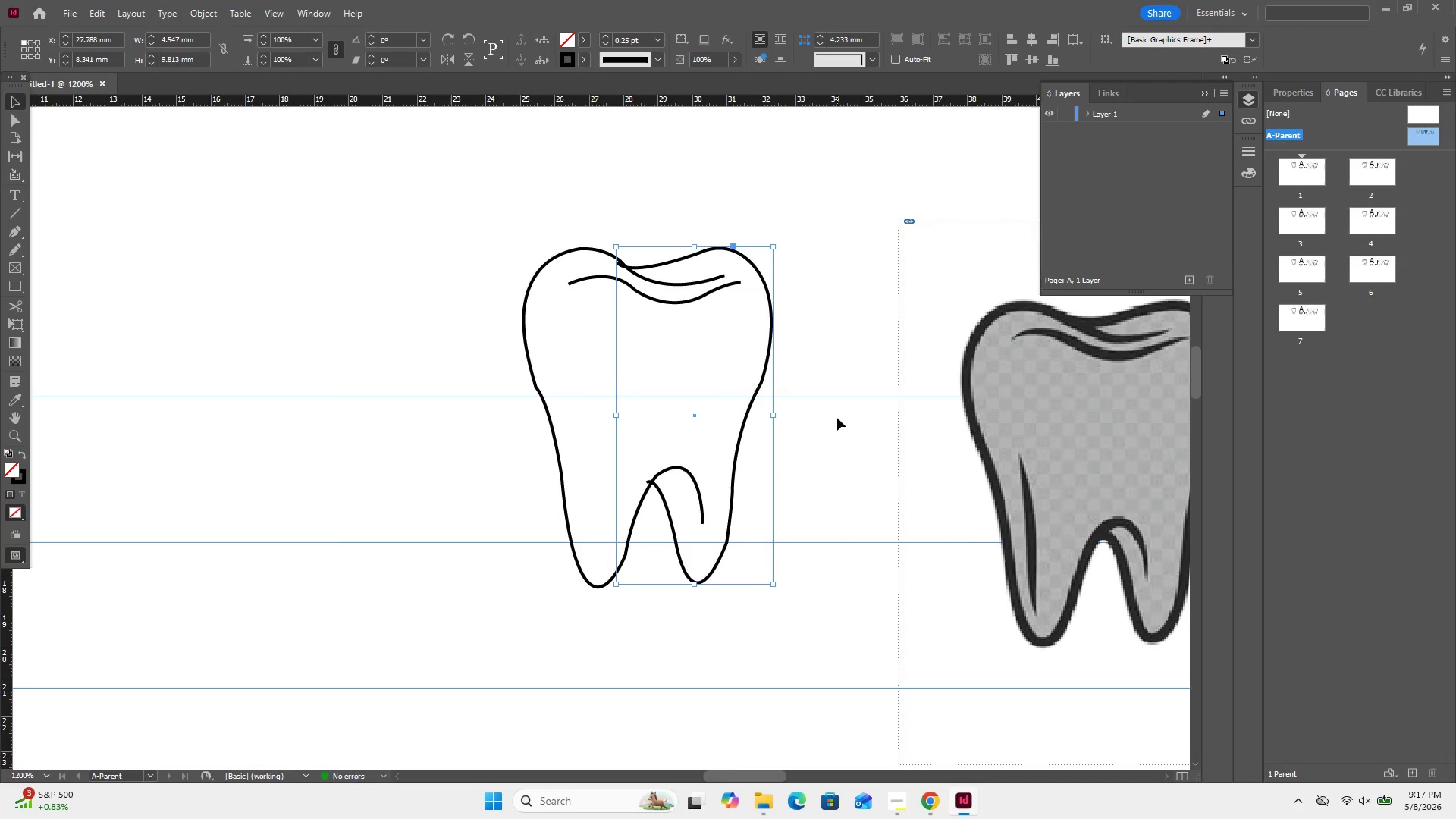 
left_click_drag(start_coordinate=[736, 468], to_coordinate=[742, 475])
 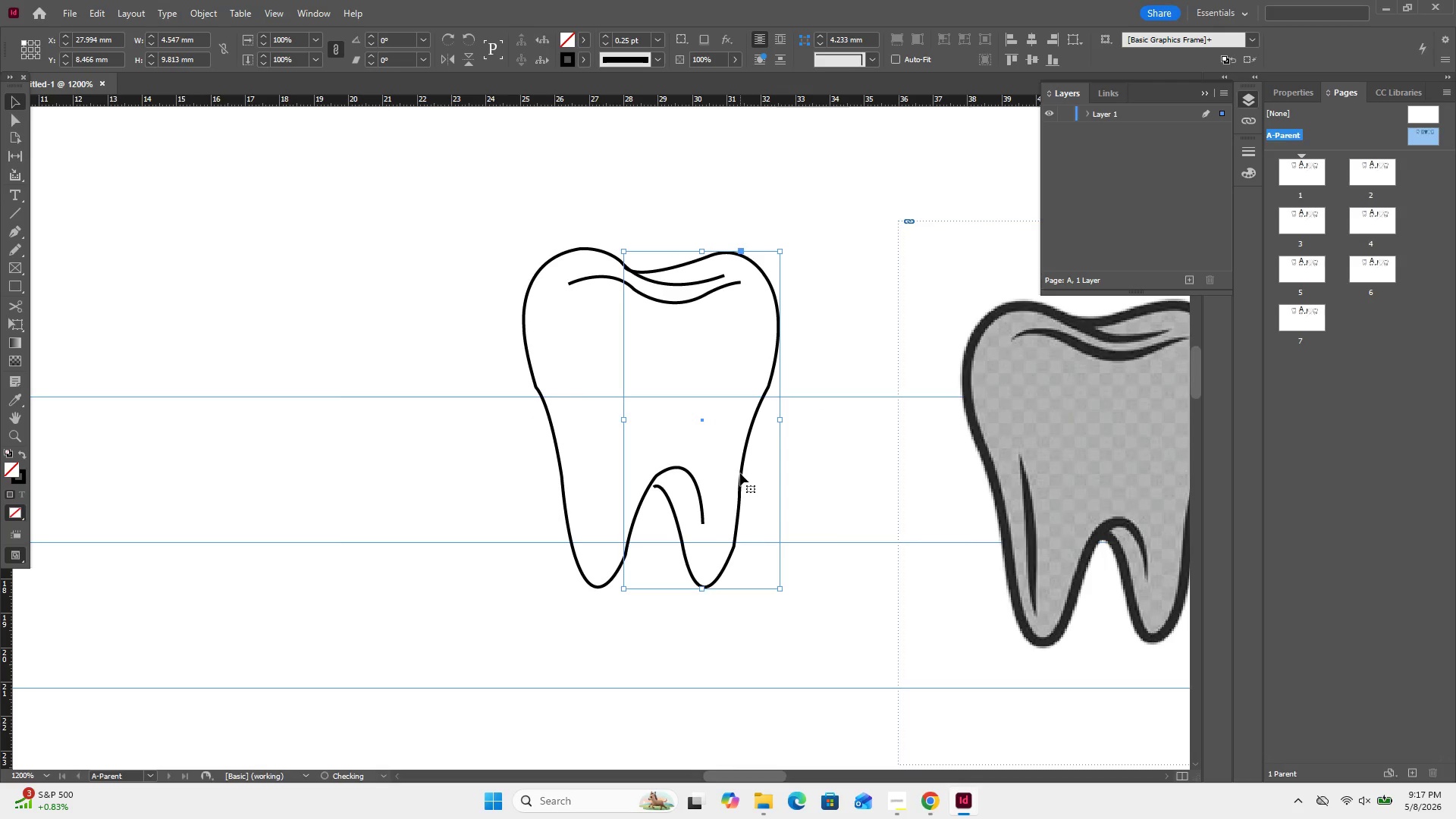 
left_click_drag(start_coordinate=[740, 473], to_coordinate=[733, 473])
 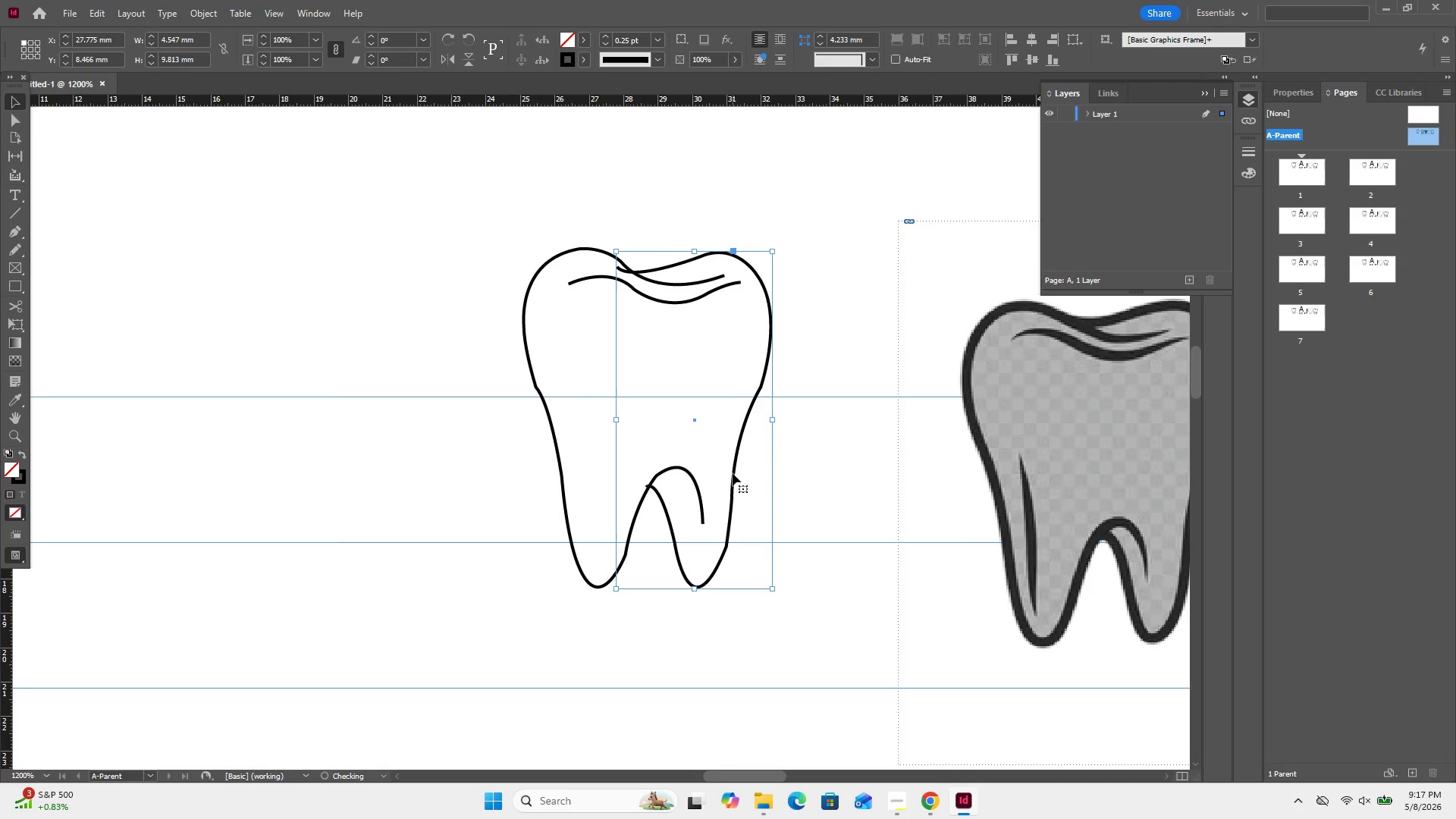 
left_click_drag(start_coordinate=[733, 473], to_coordinate=[741, 467])
 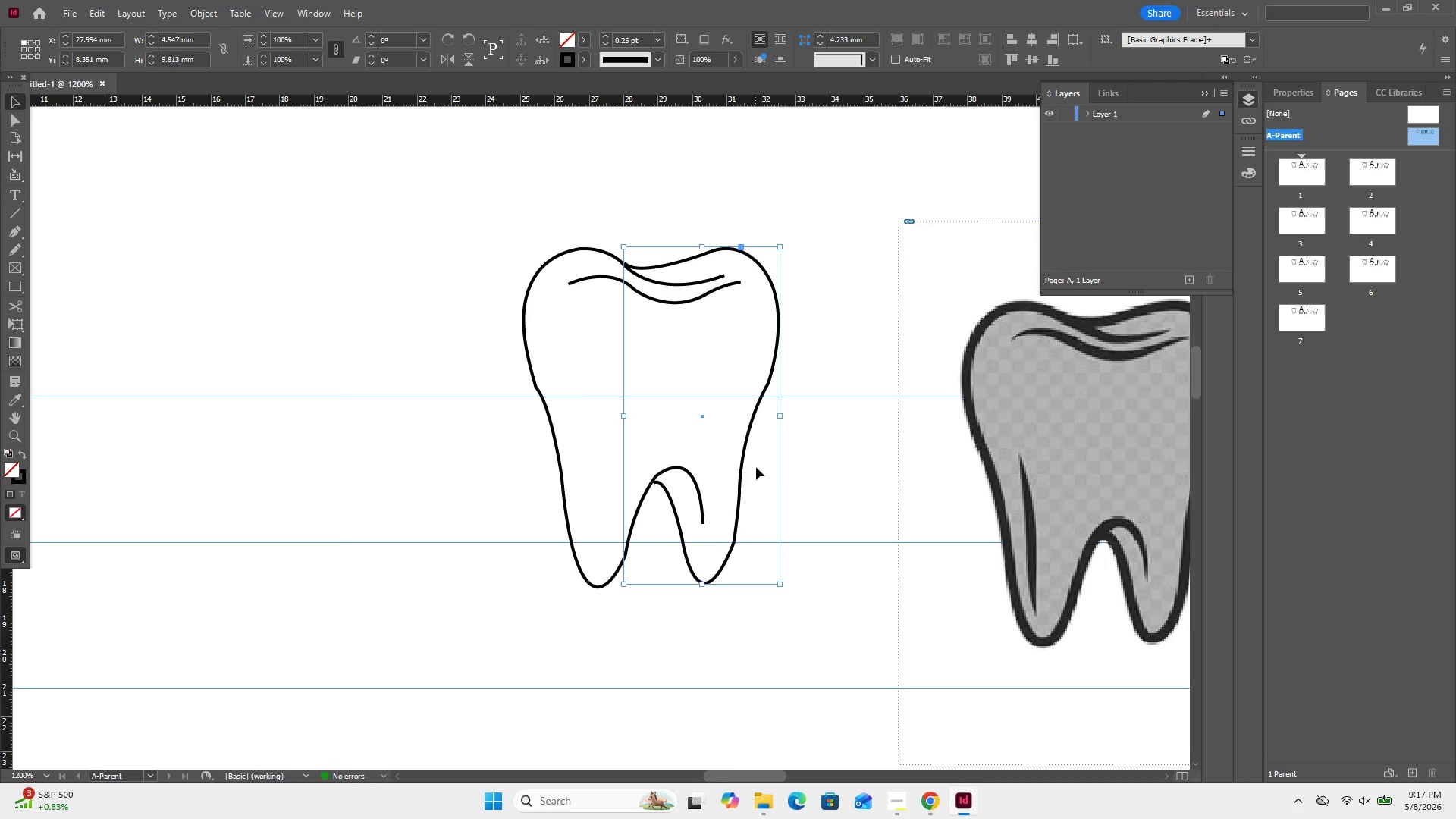 
left_click([824, 451])
 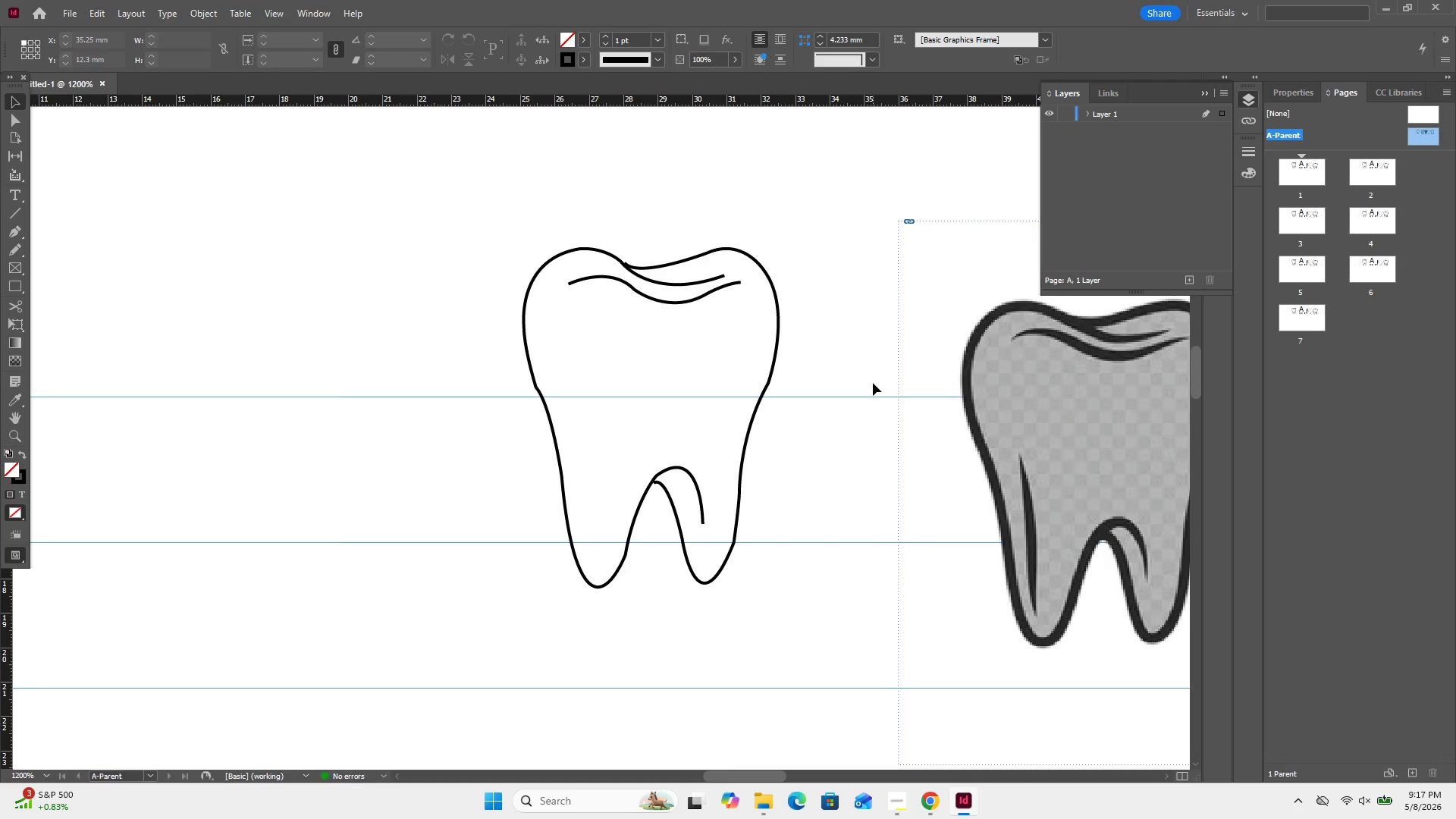 
wait(11.08)
 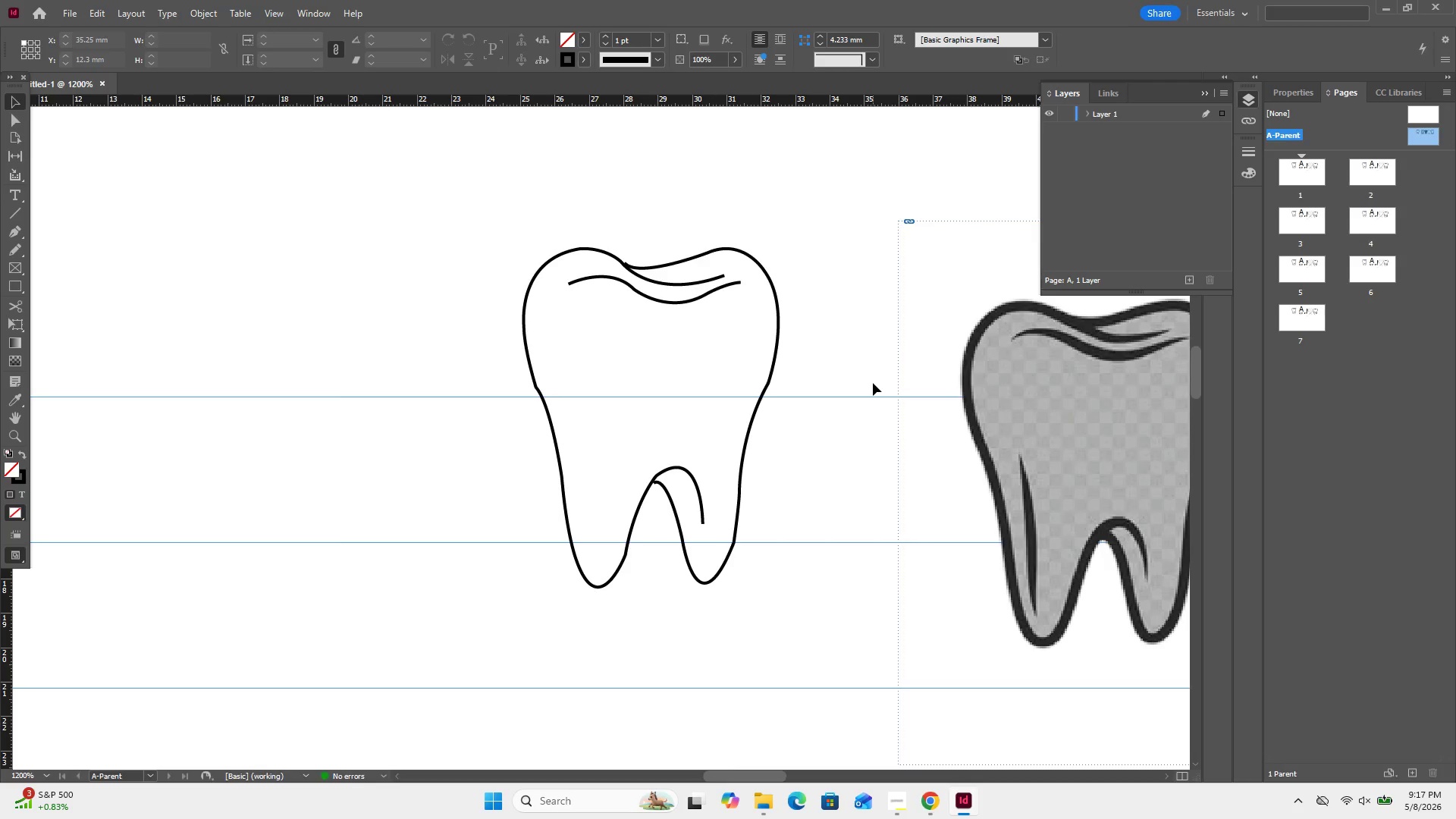 
key(Control+Minus)
 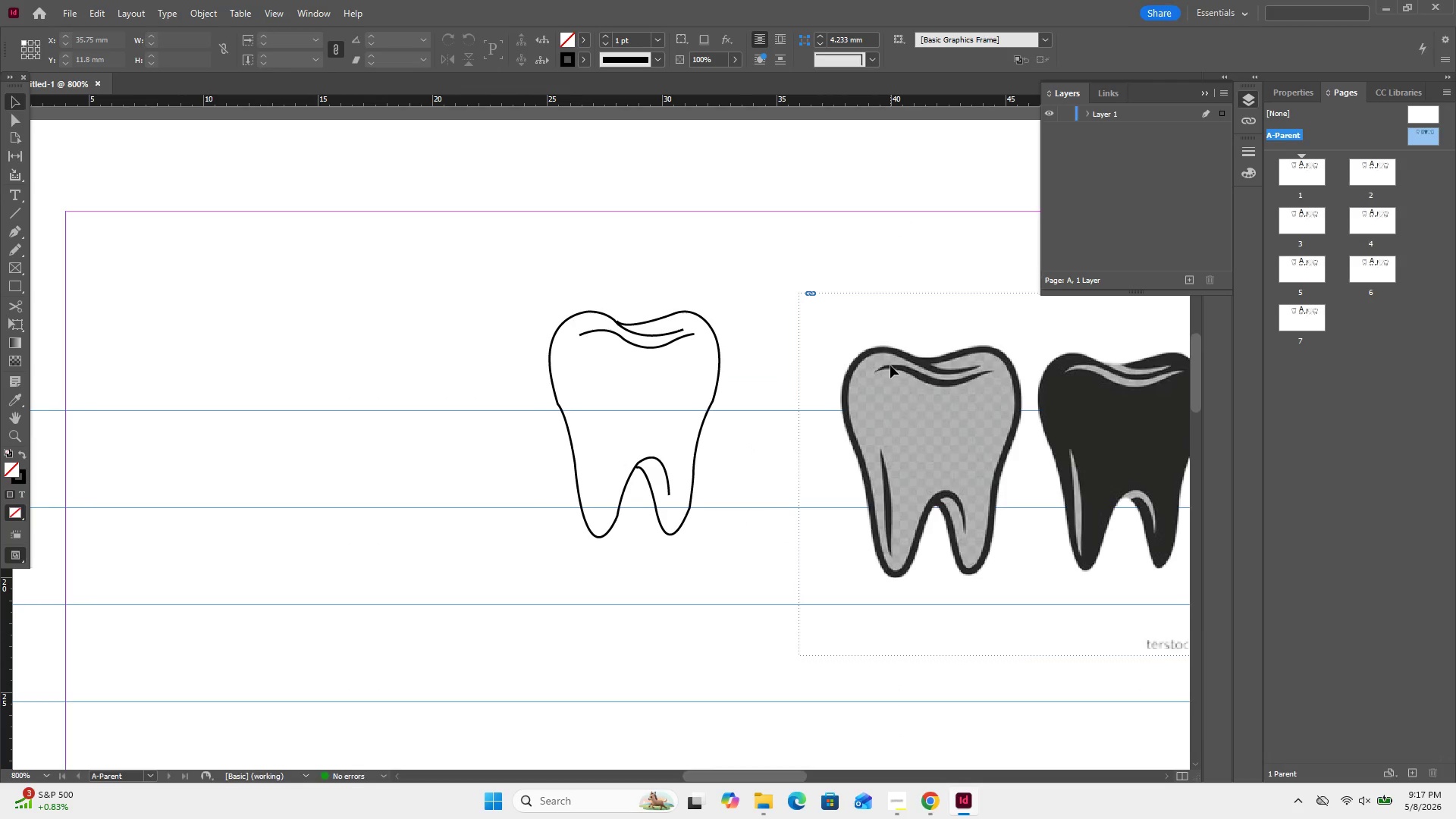 
key(Control+Minus)
 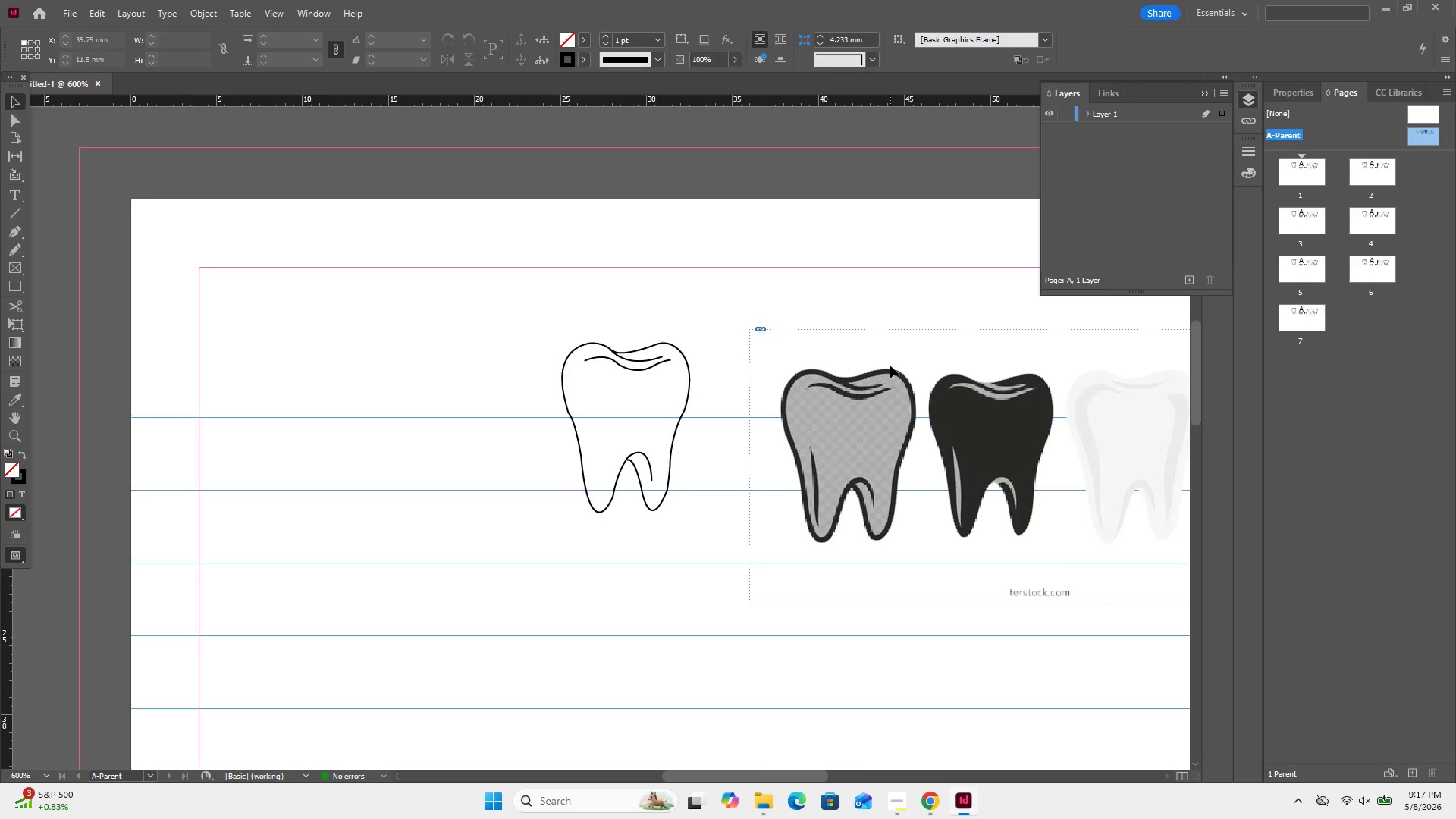 
key(Control+Minus)
 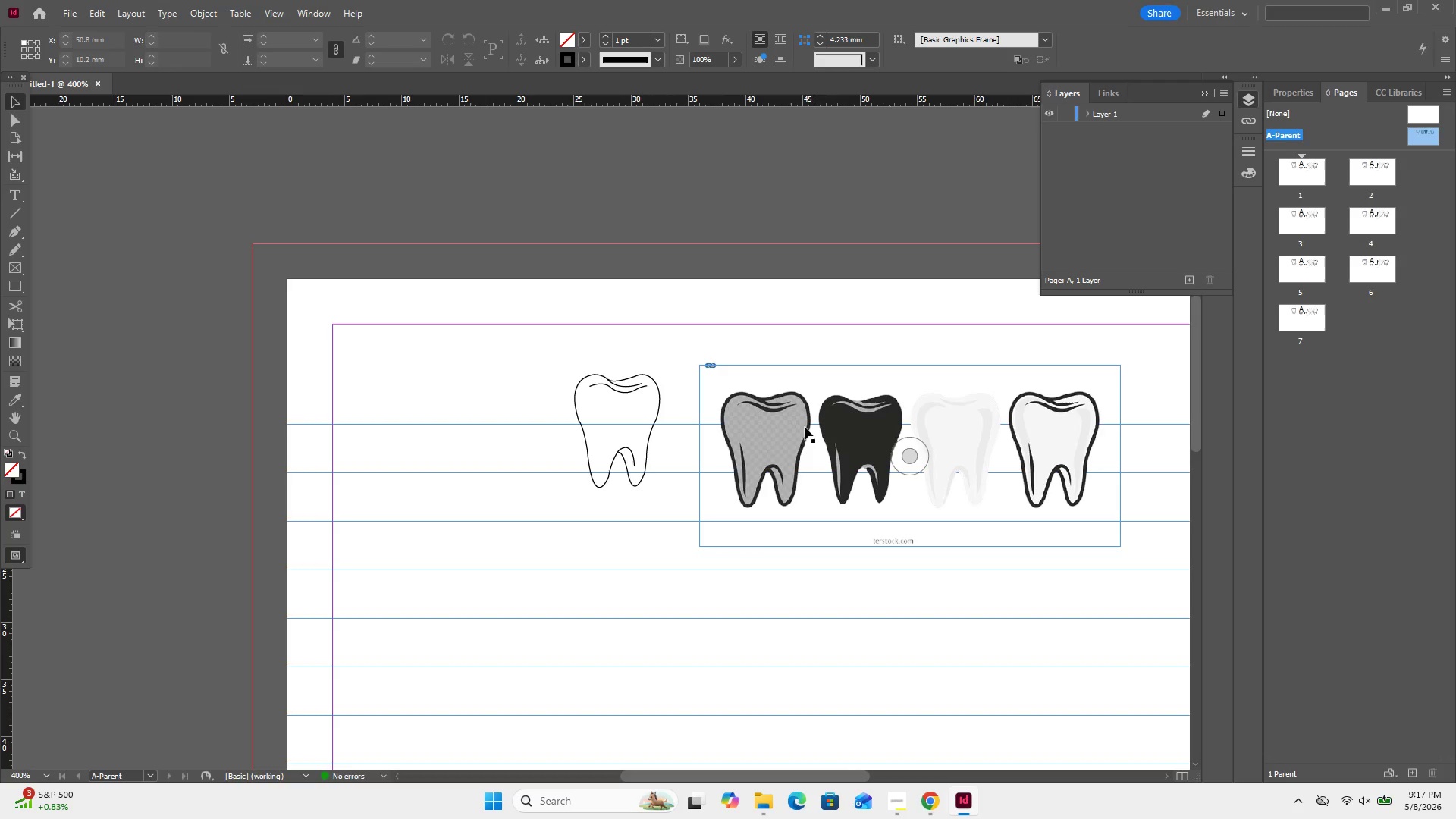 
left_click_drag(start_coordinate=[823, 435], to_coordinate=[383, 179])
 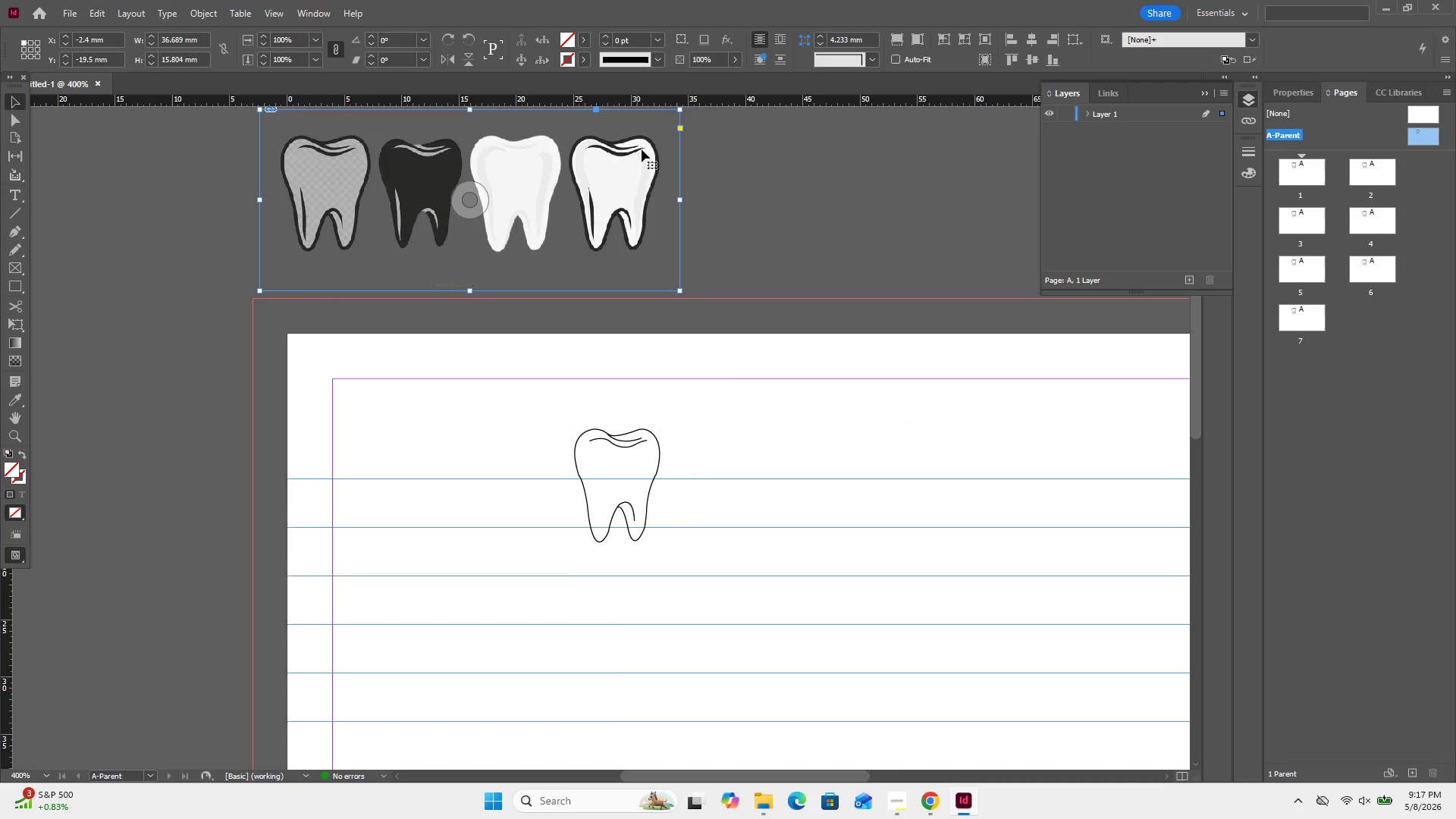 
key(Delete)
 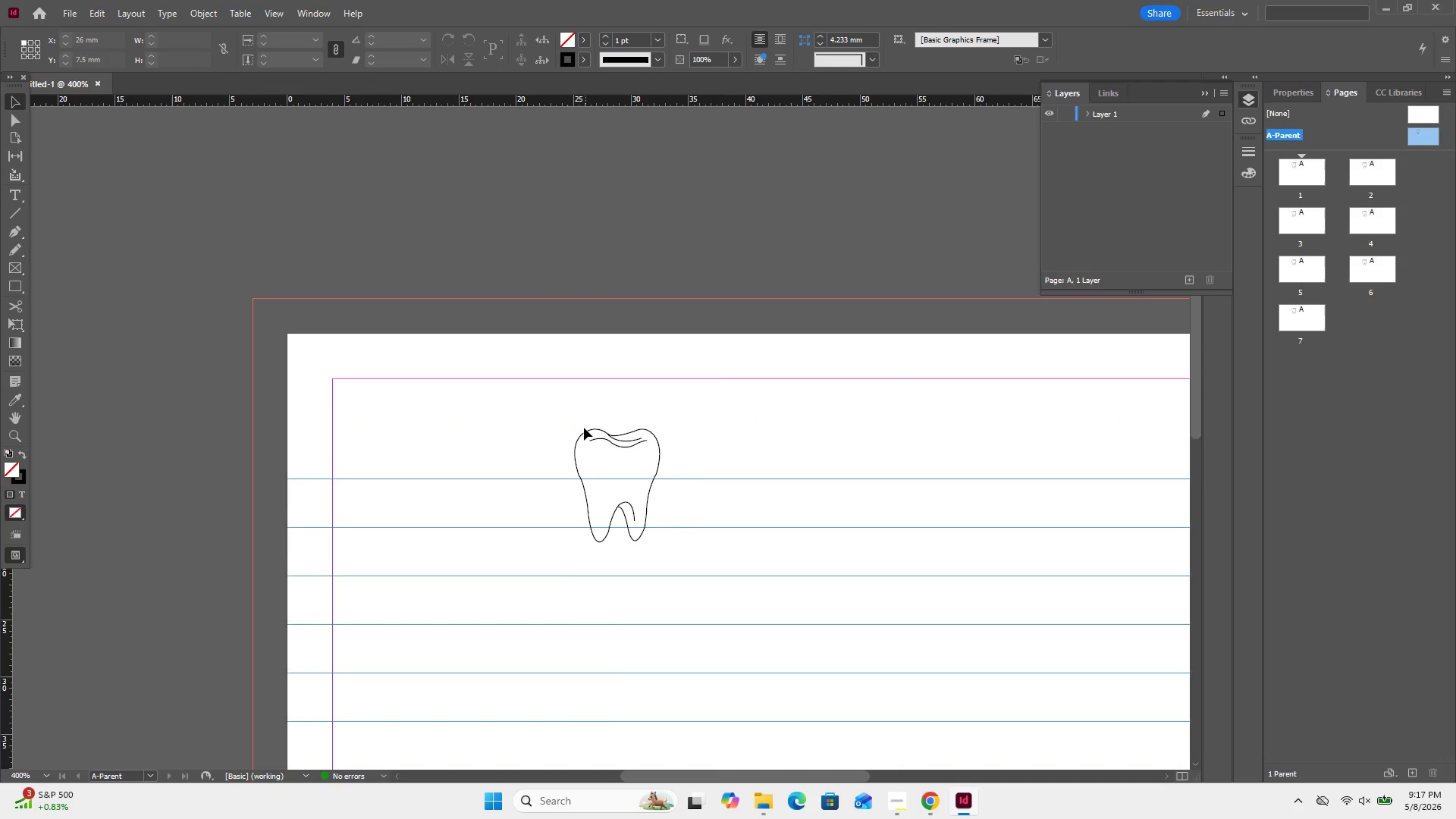 
left_click_drag(start_coordinate=[544, 419], to_coordinate=[704, 528])
 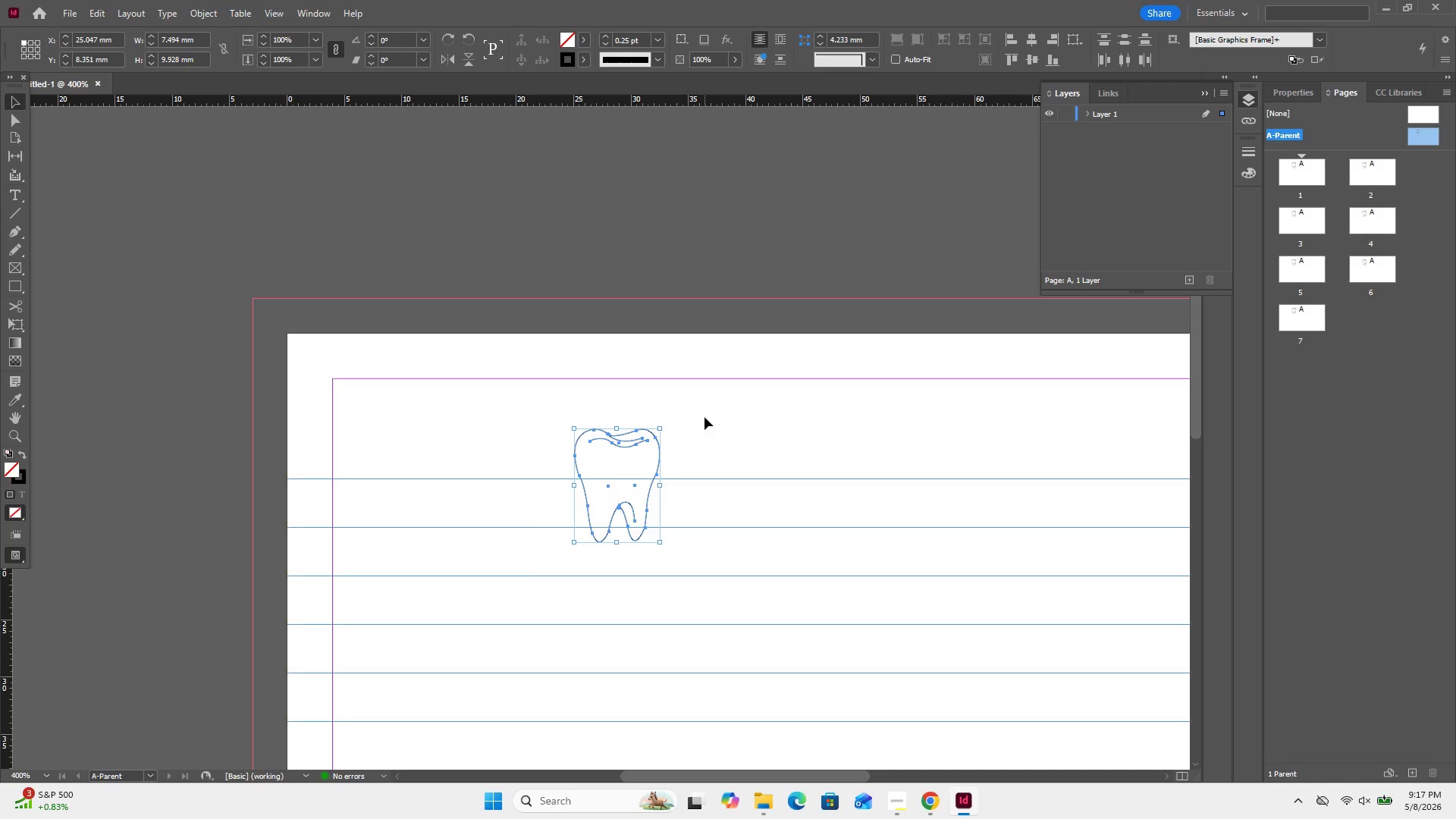 
key(Control+G)
 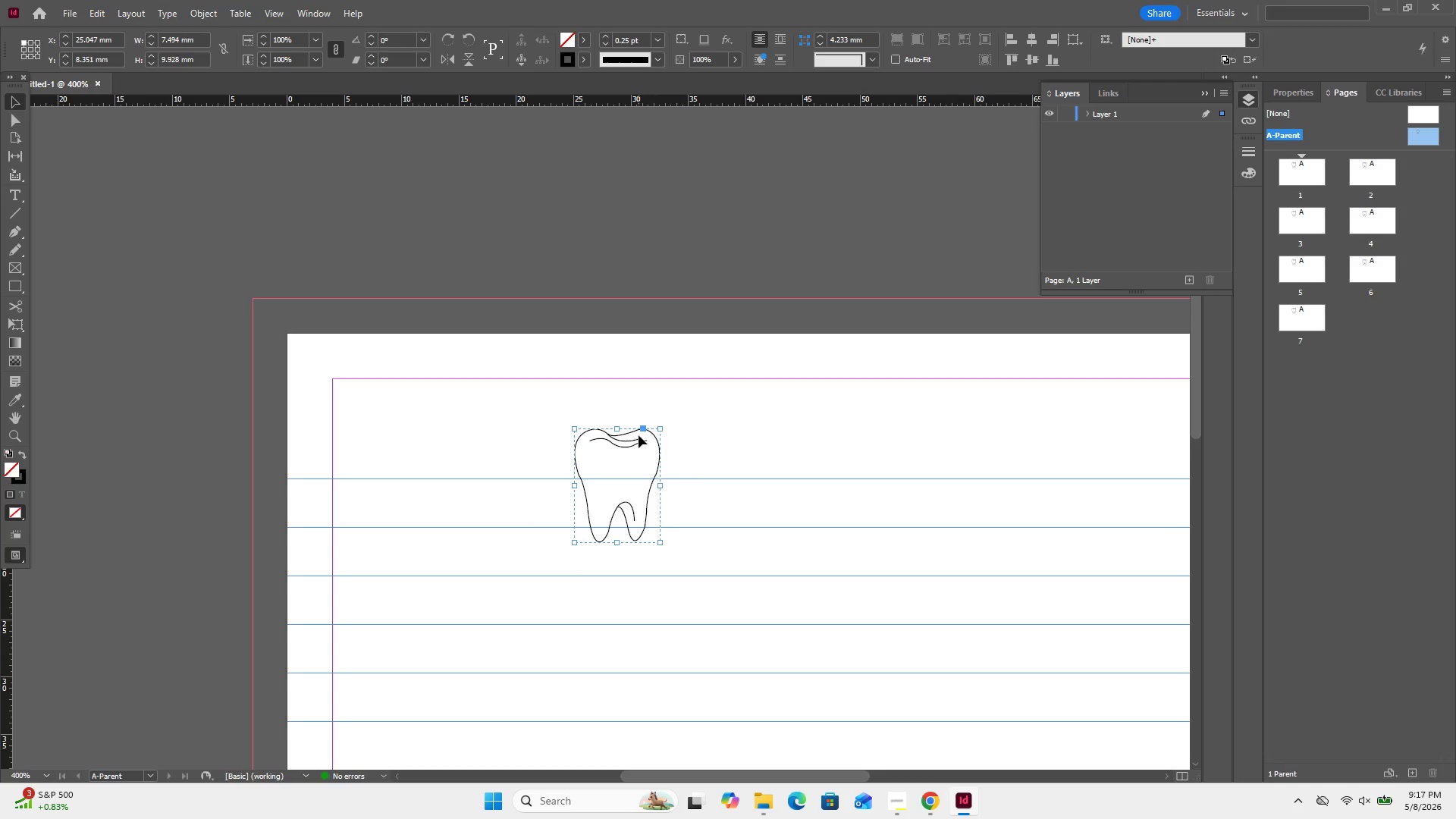 
wait(14.94)
 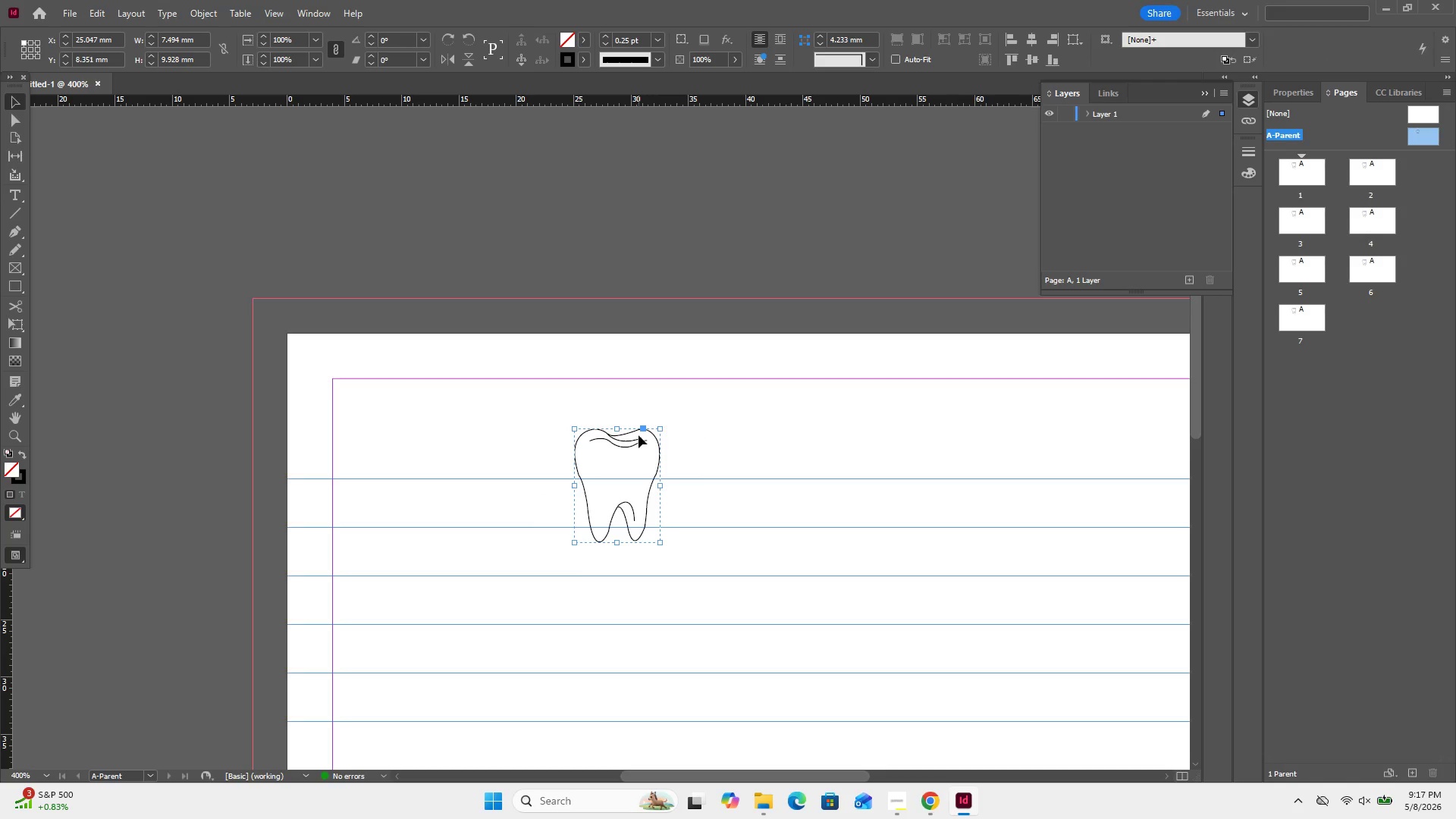 
left_click_drag(start_coordinate=[709, 408], to_coordinate=[719, 403])
 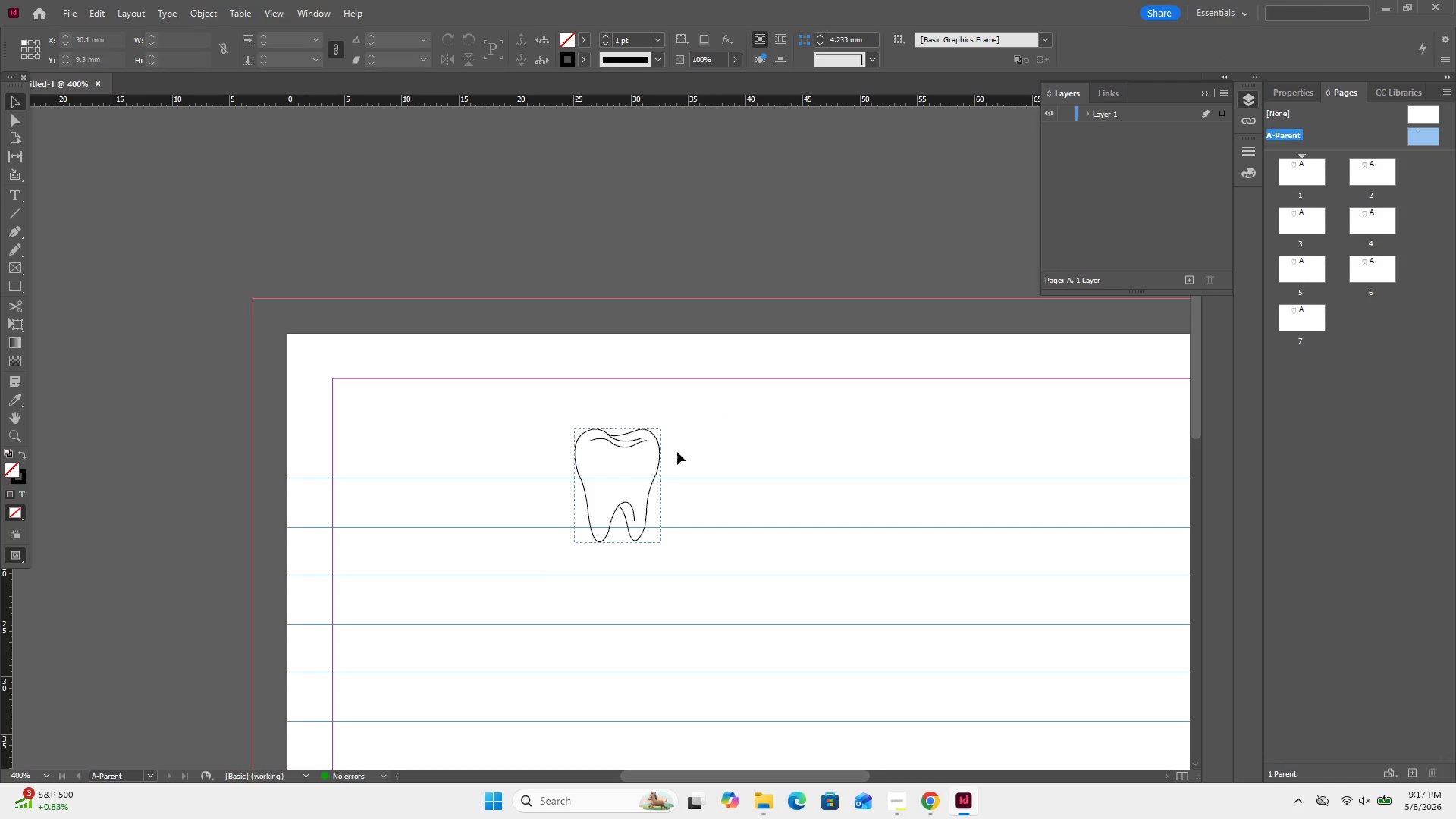 
key(Control+Minus)
 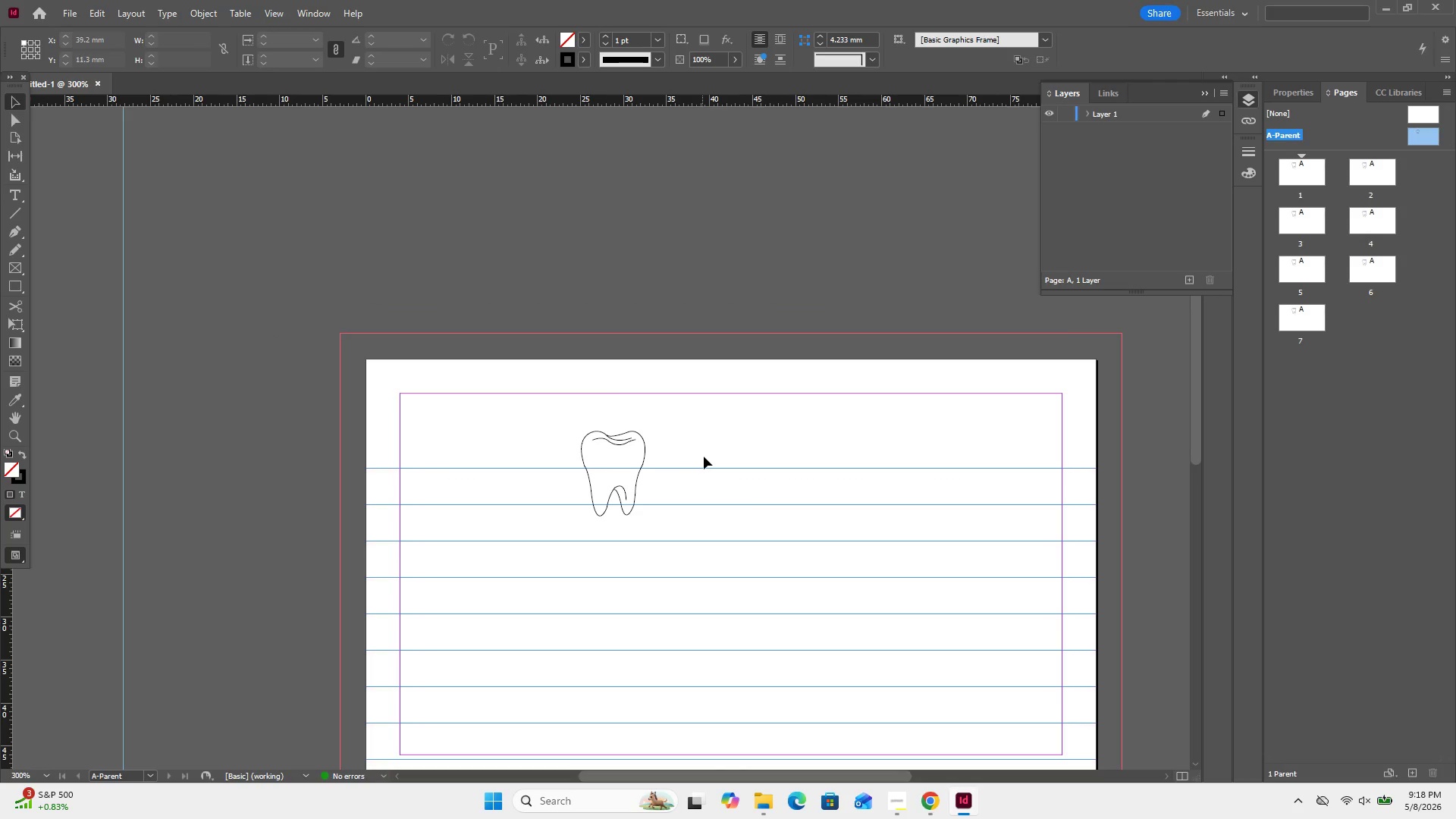 
key(Control+Minus)
 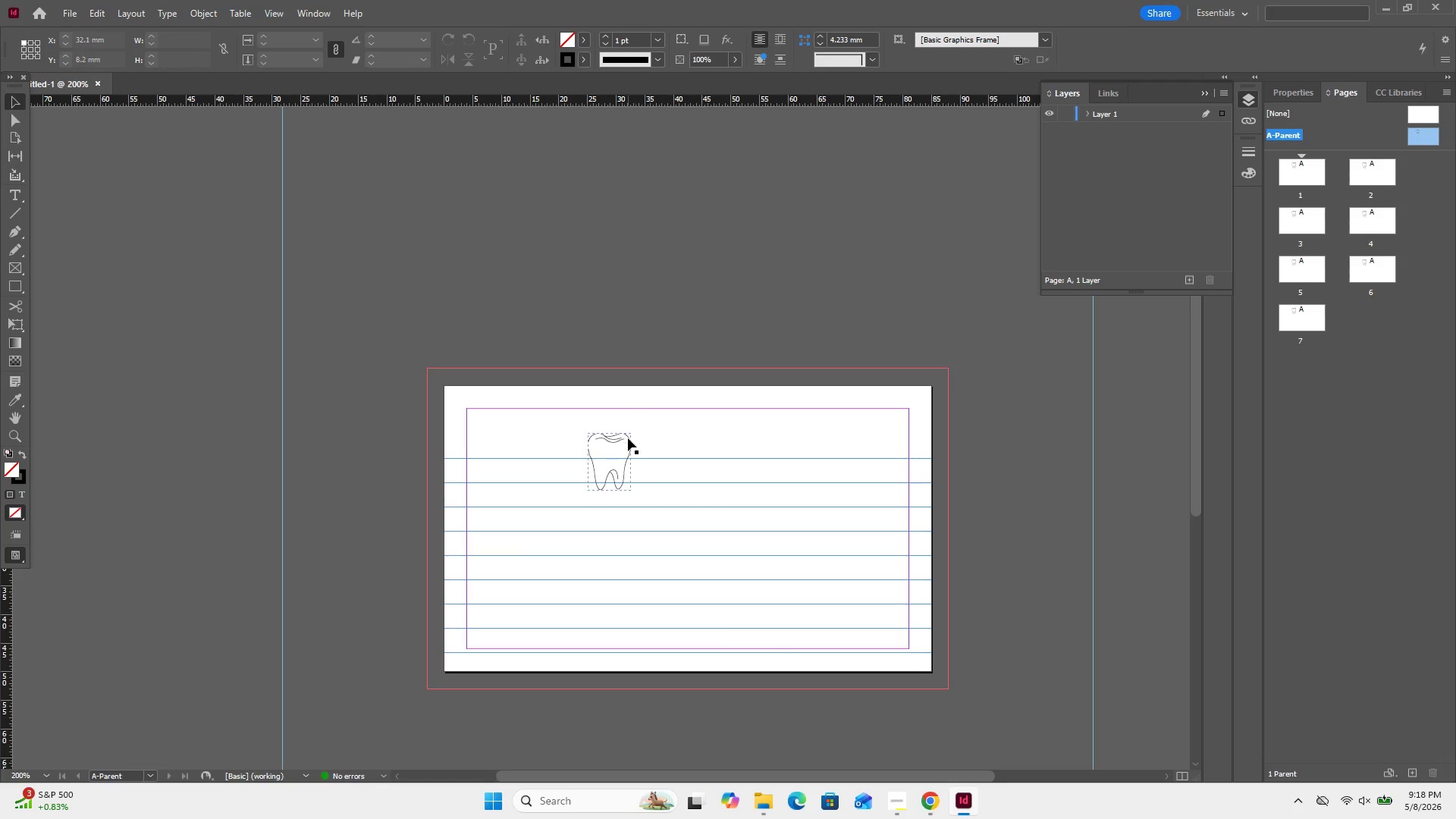 
left_click_drag(start_coordinate=[628, 440], to_coordinate=[707, 439])
 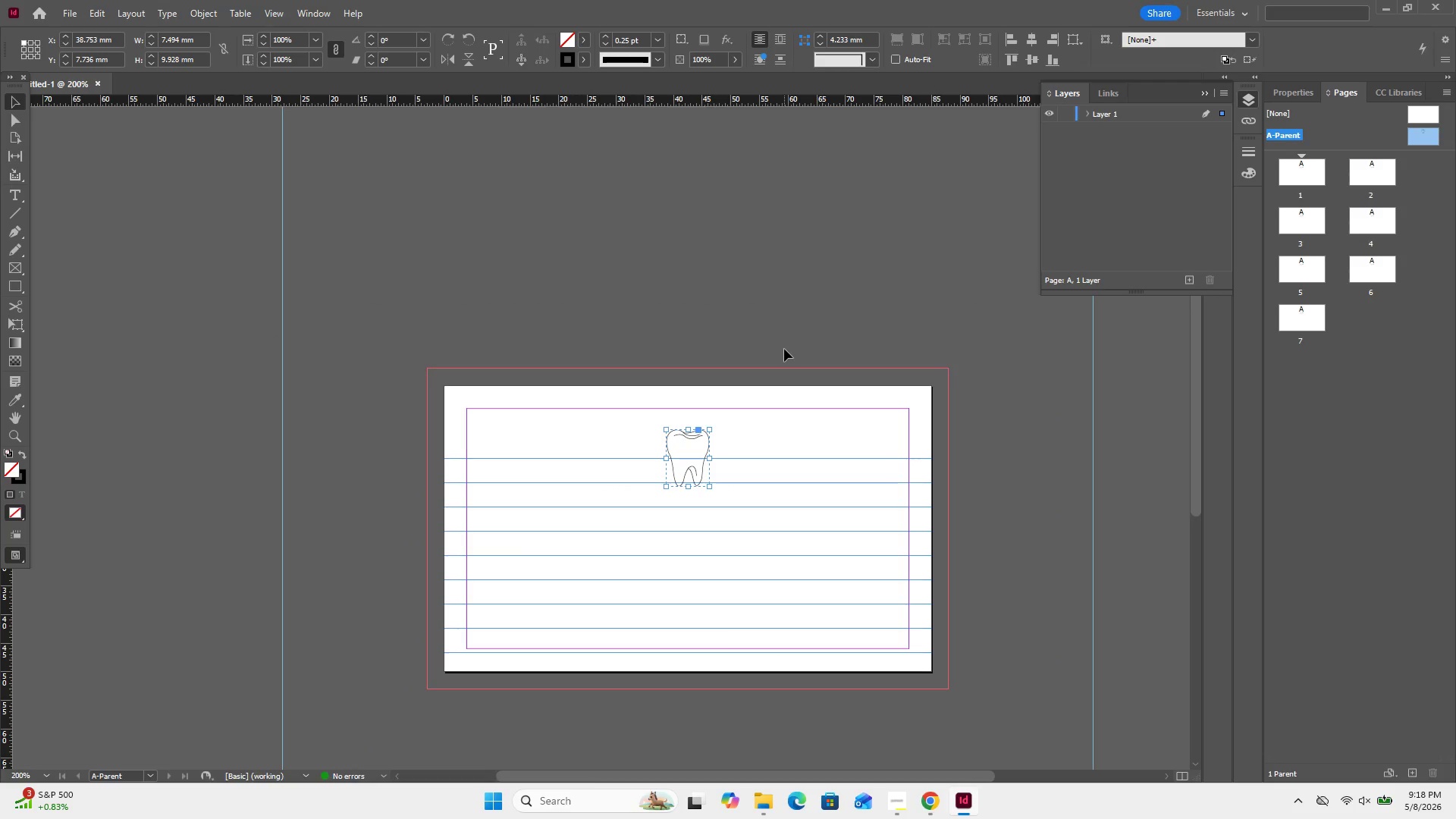 
left_click([784, 349])
 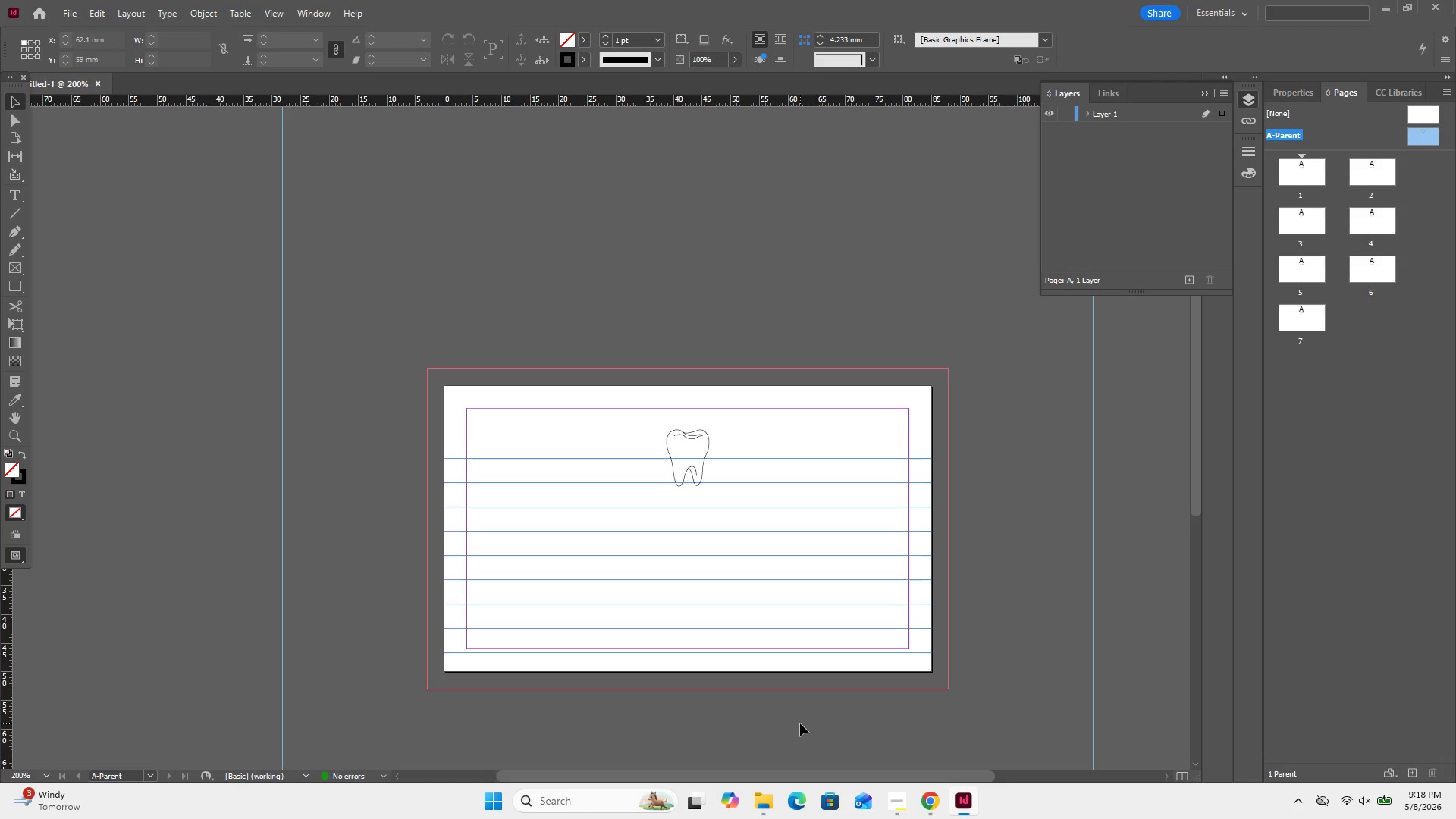 
wait(45.36)
 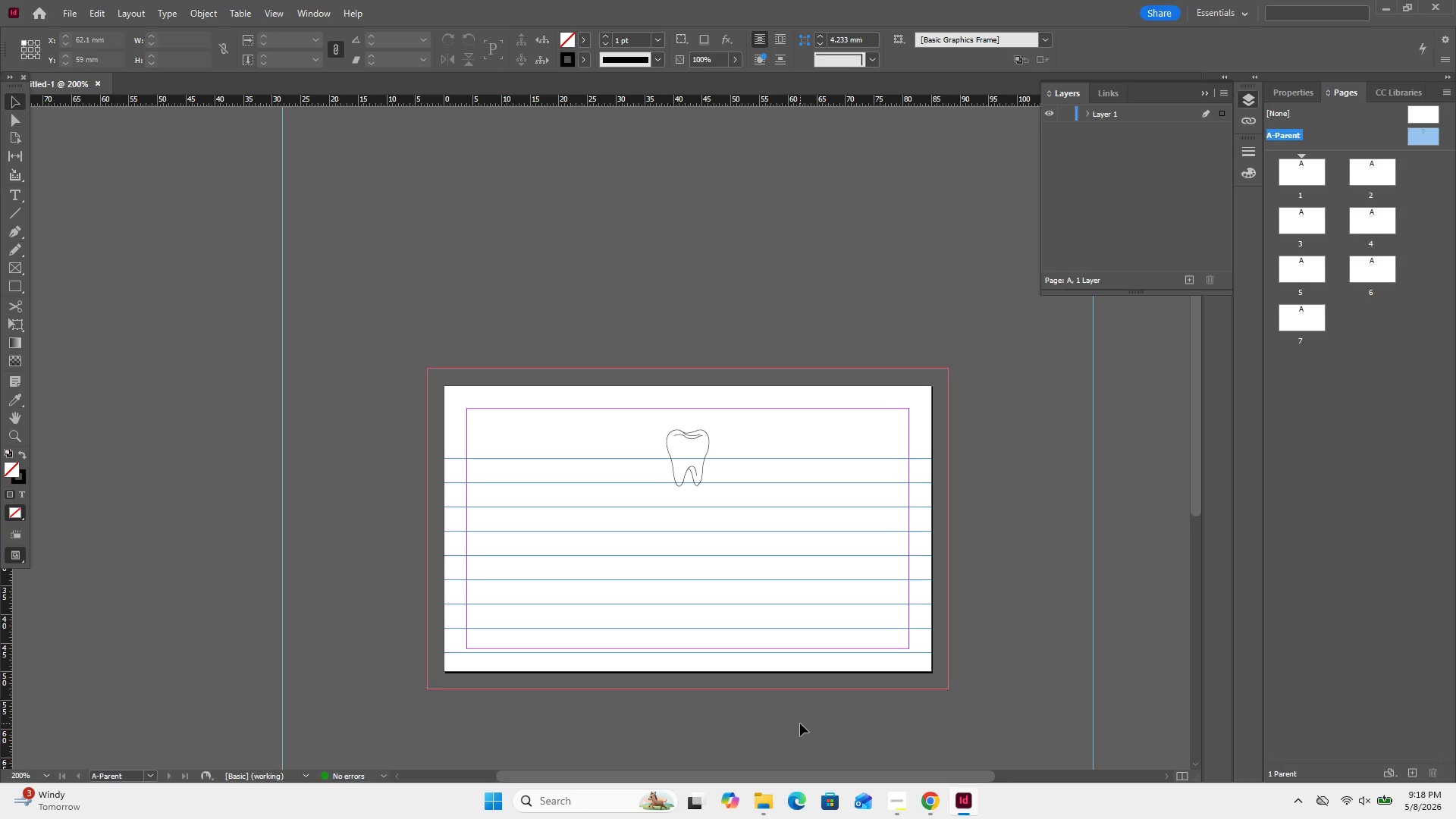 
left_click([800, 723])
 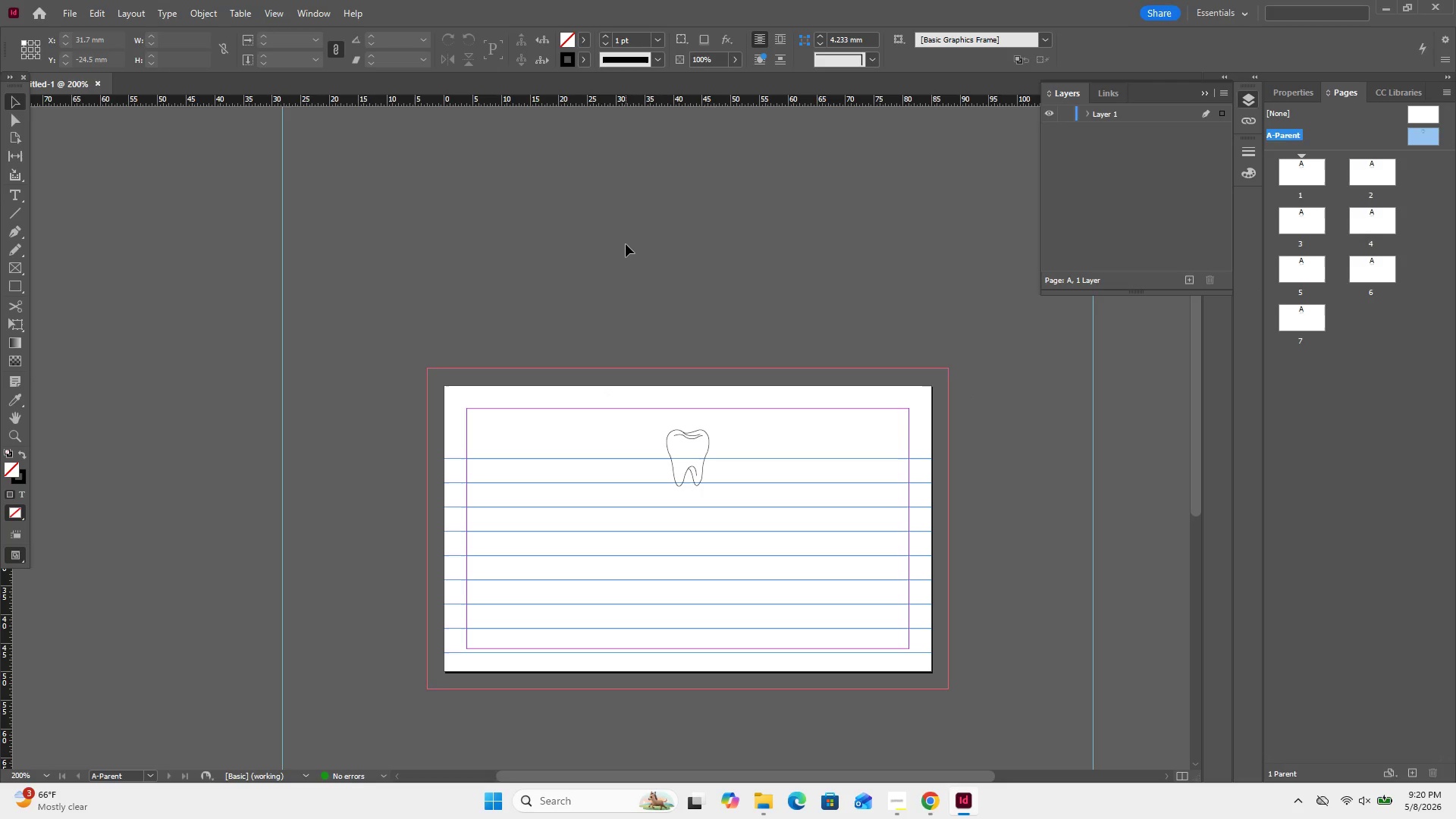 
wait(105.47)
 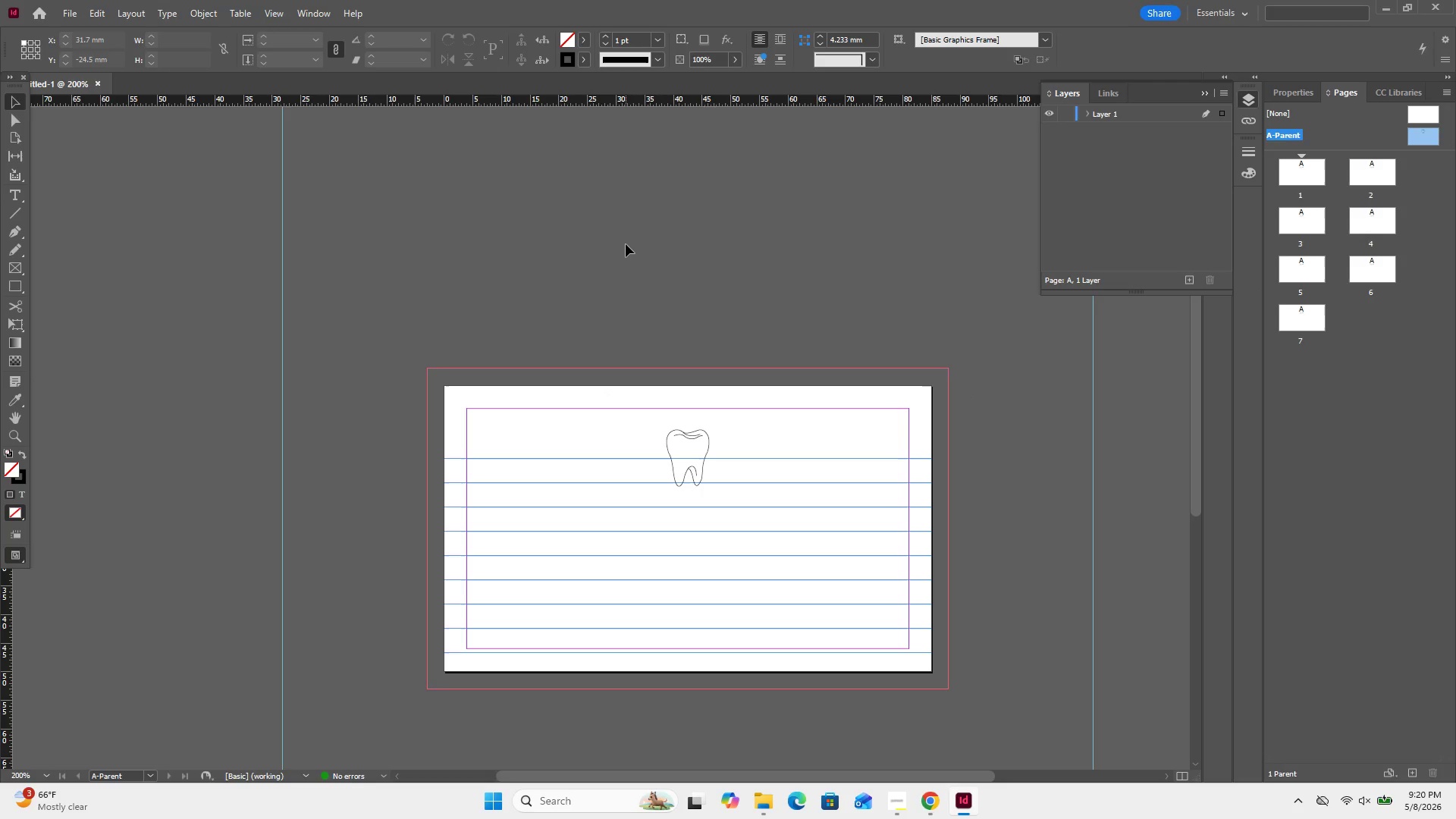 
left_click([900, 801])